 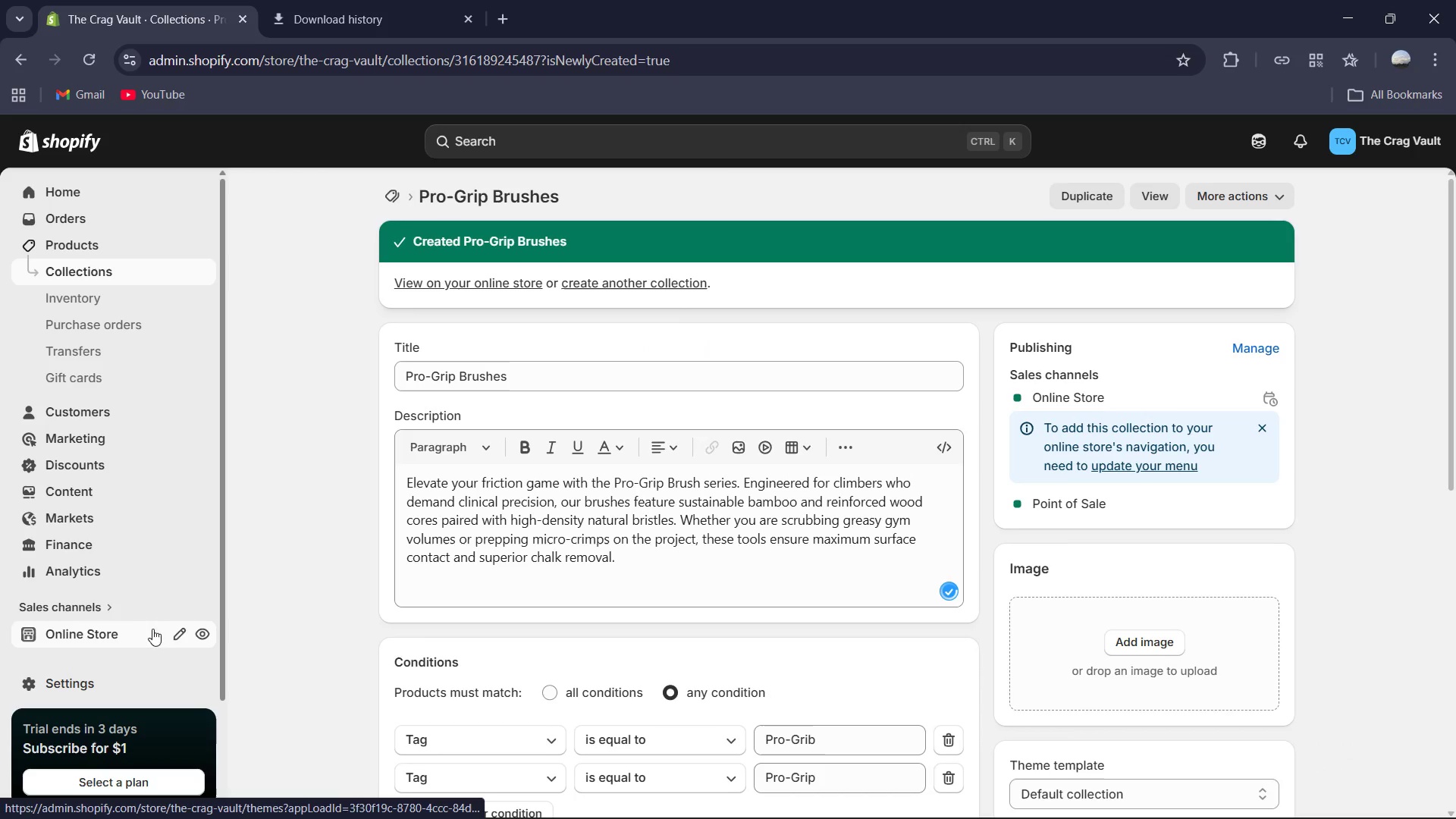 
mouse_move([171, 594])
 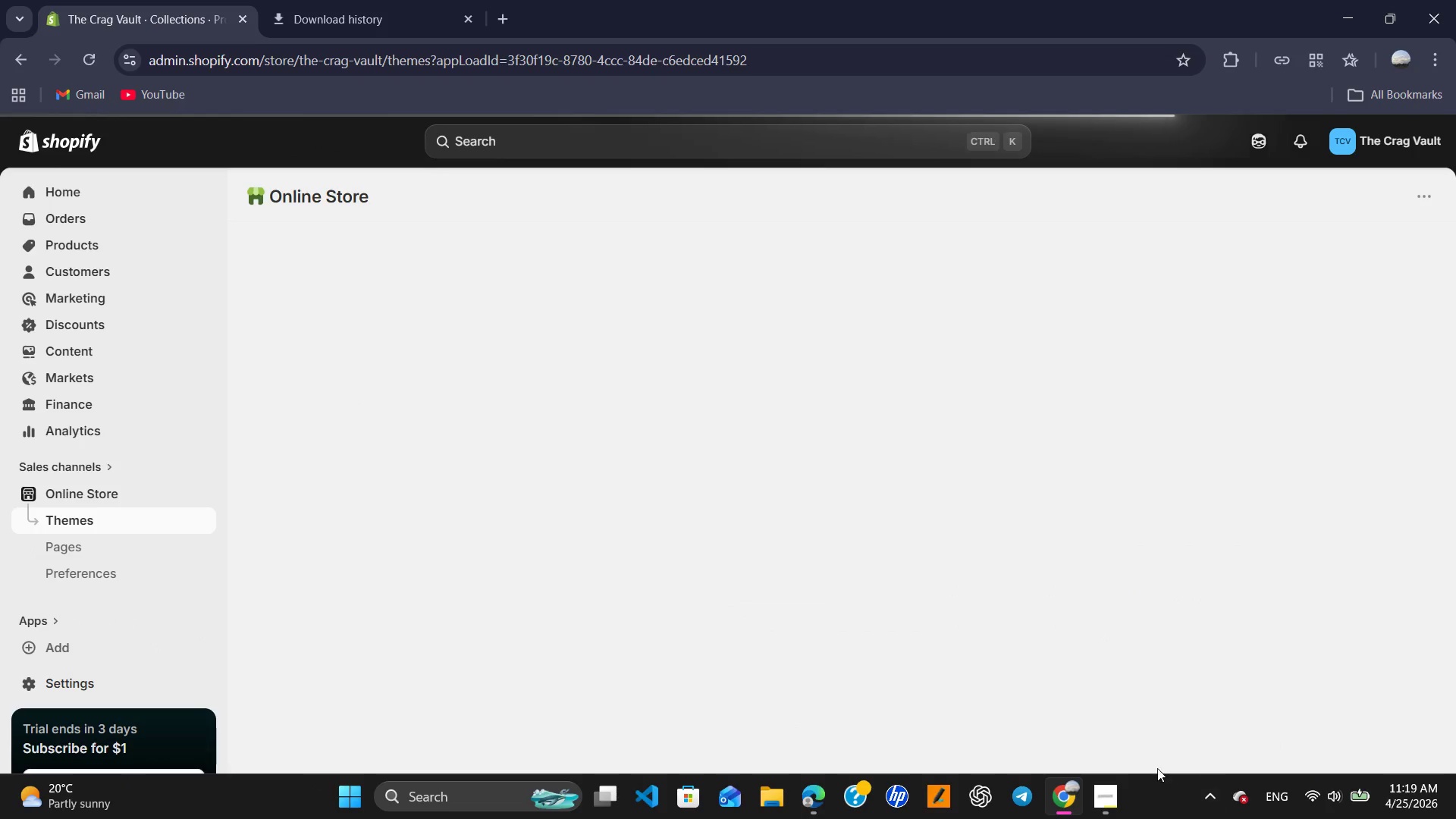 
wait(8.26)
 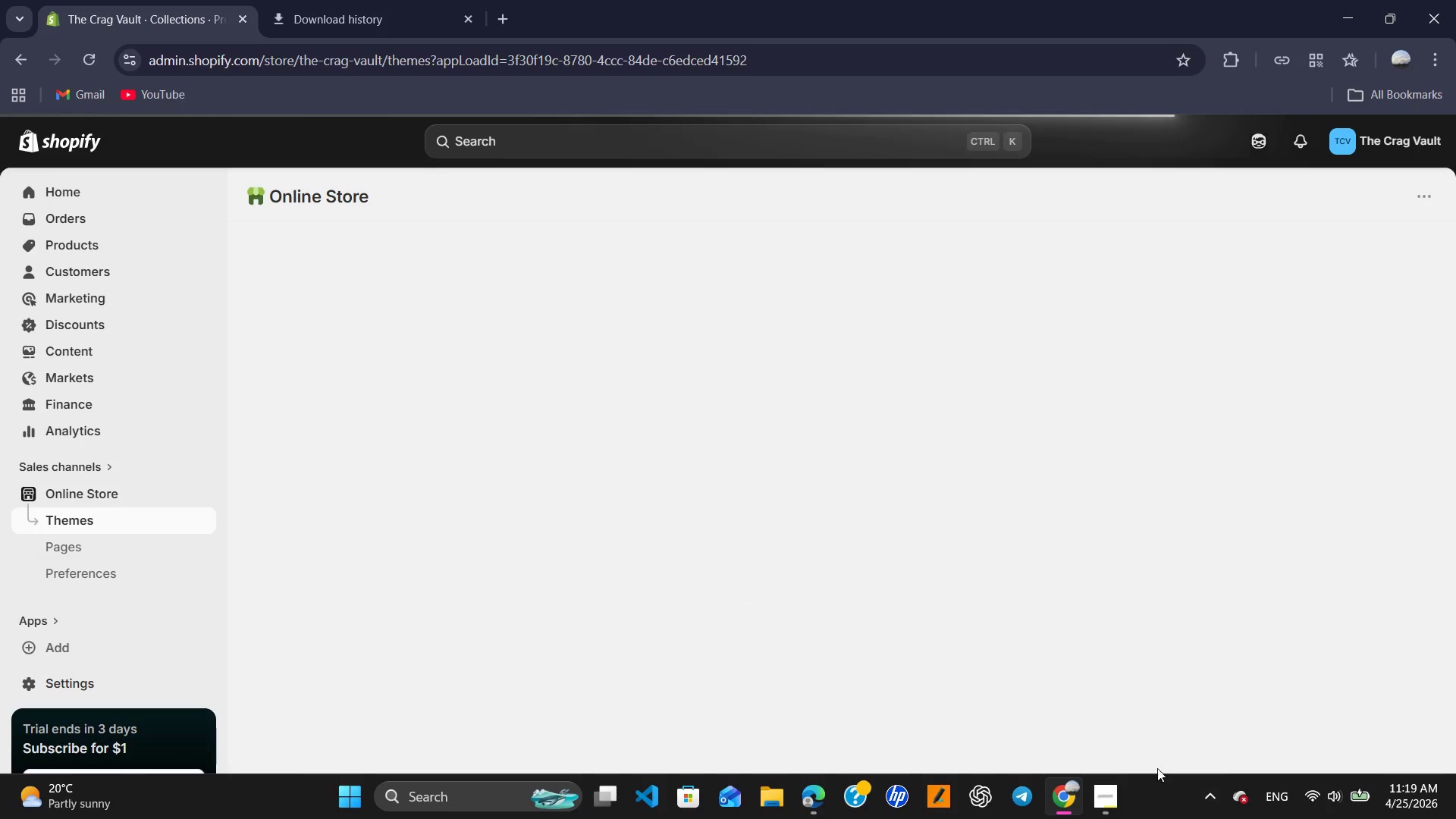 
scroll: coordinate [1190, 698], scroll_direction: down, amount: 11.0
 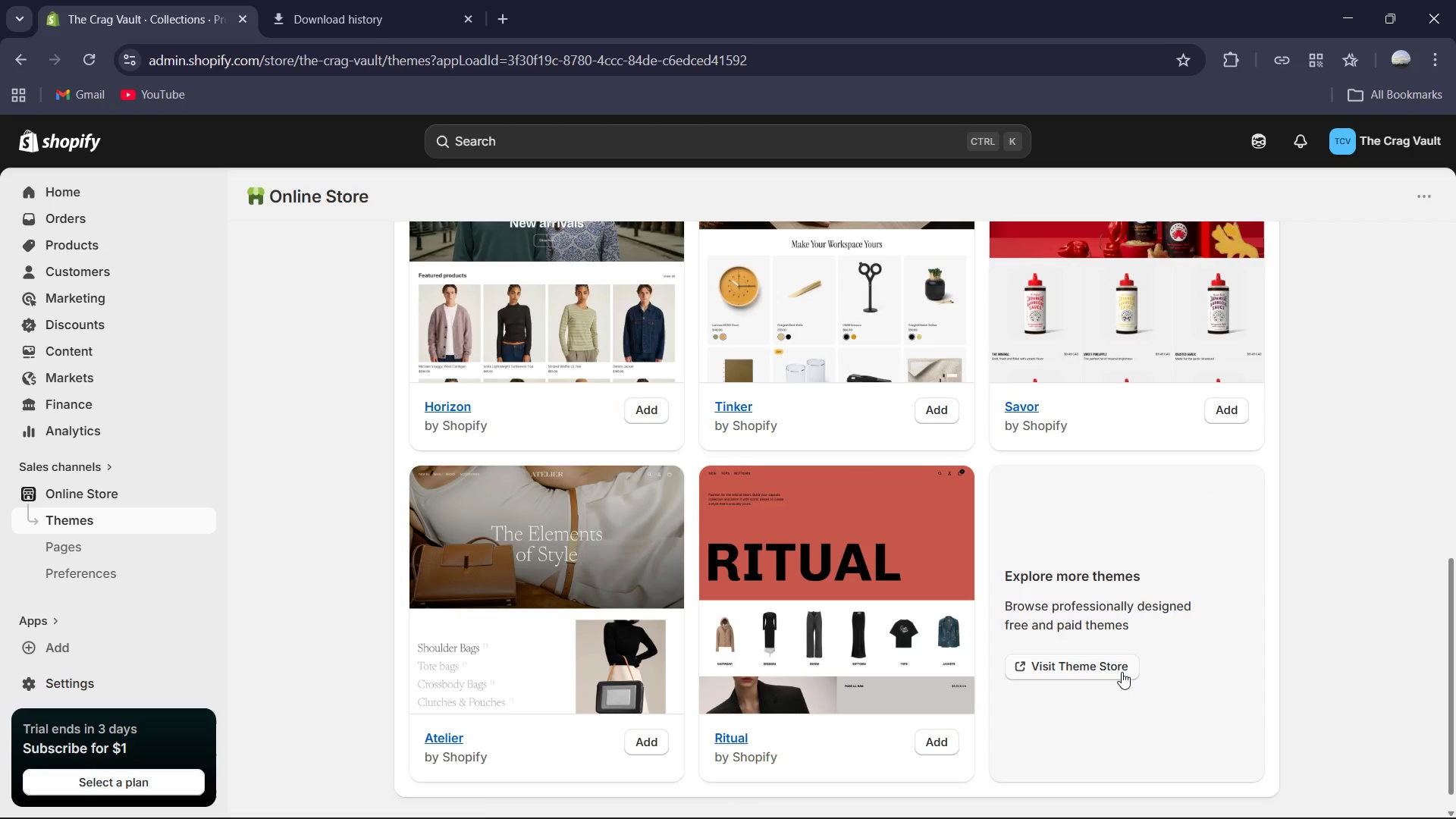 
left_click([1122, 672])
 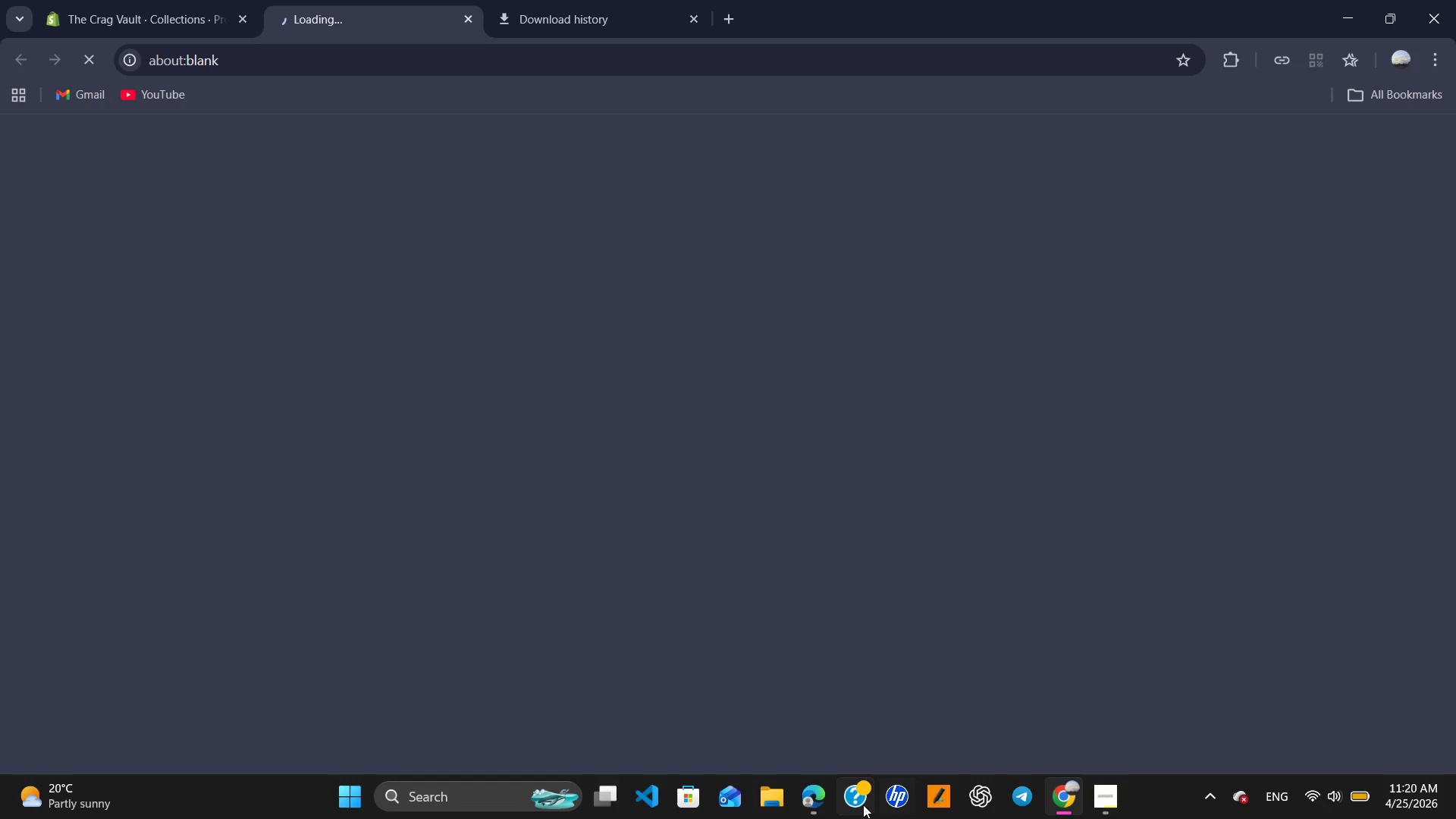 
left_click([817, 797])
 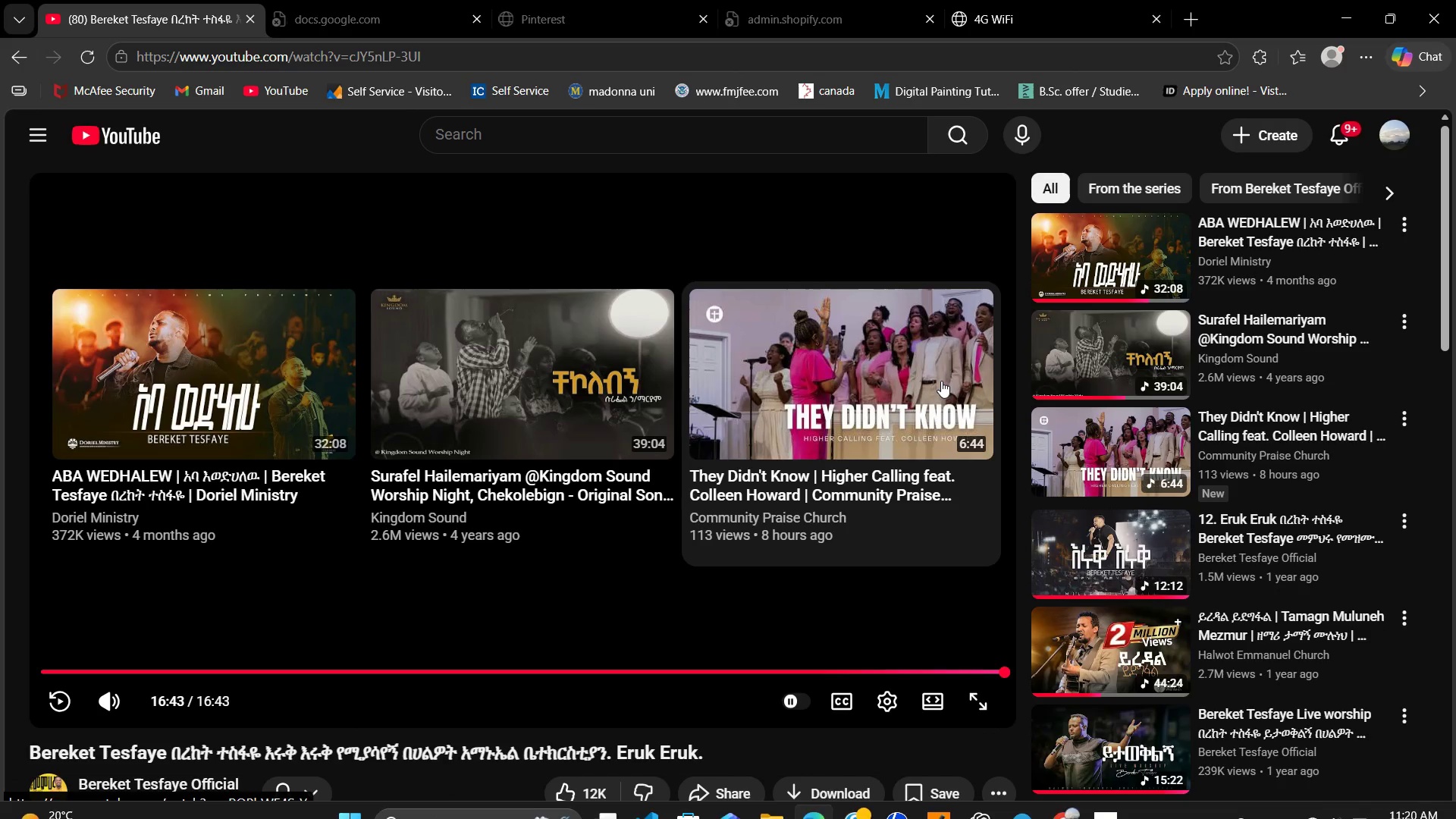 
left_click([504, 385])
 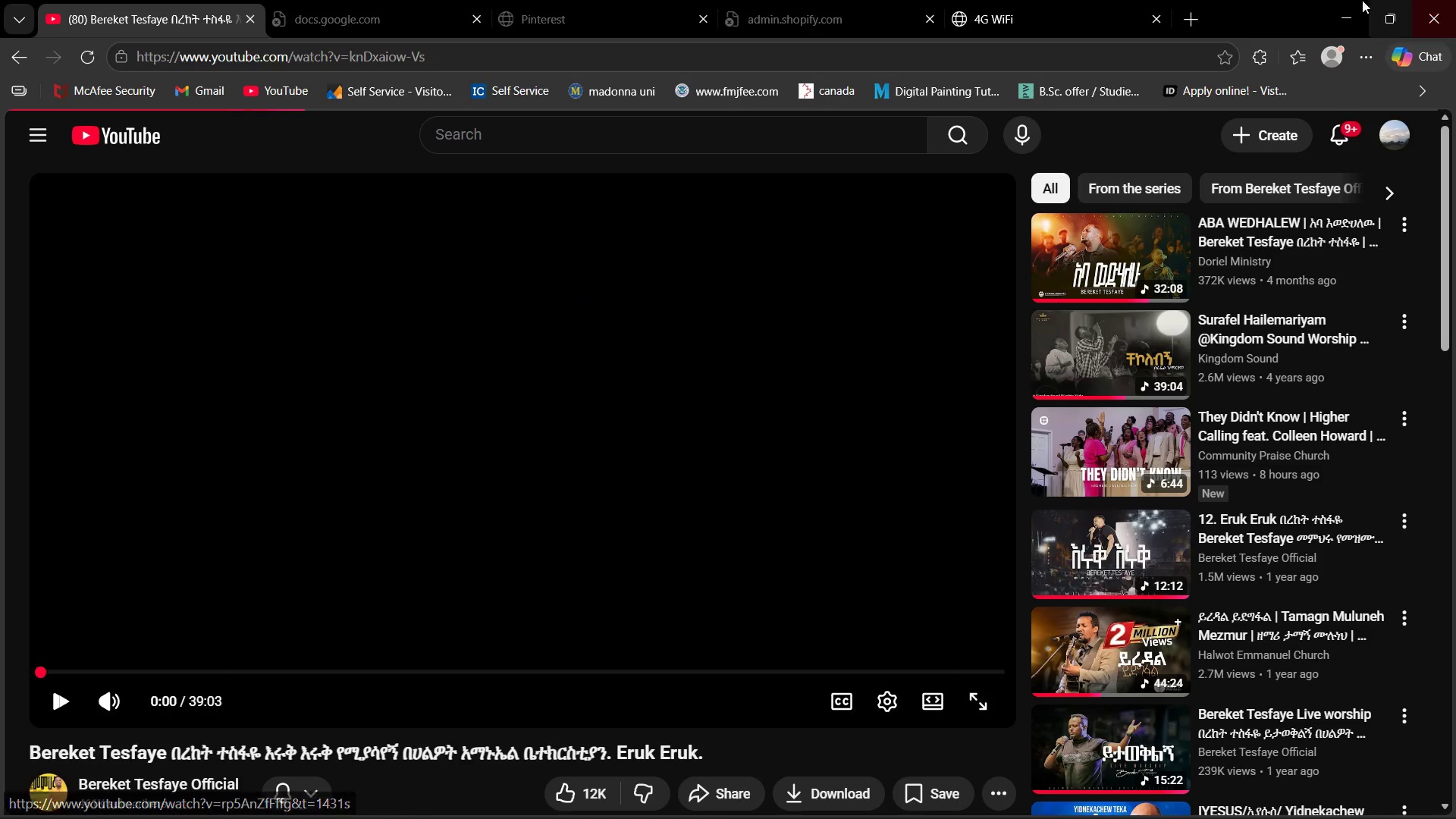 
left_click([1331, 2])
 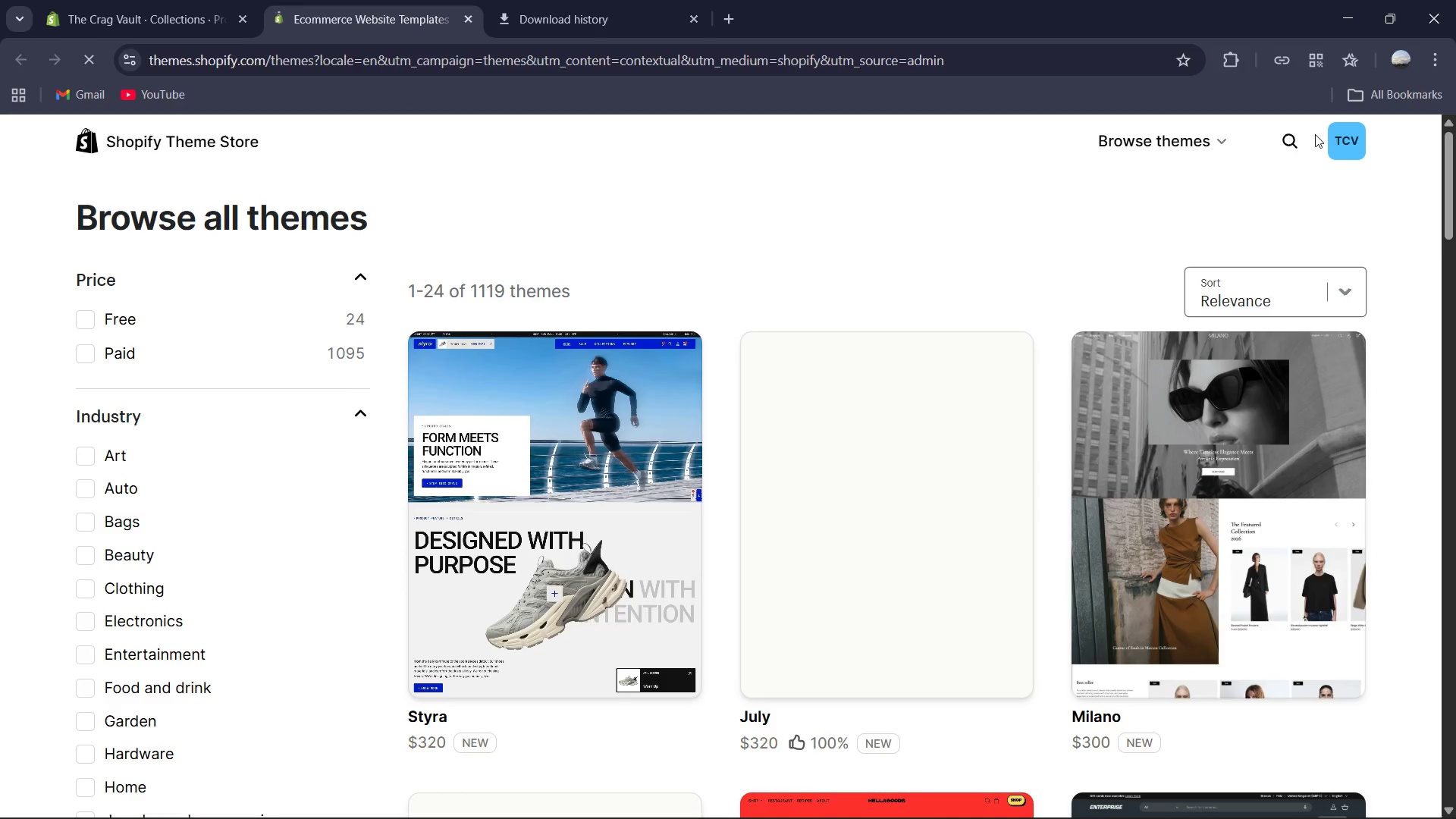 
double_click([1285, 134])
 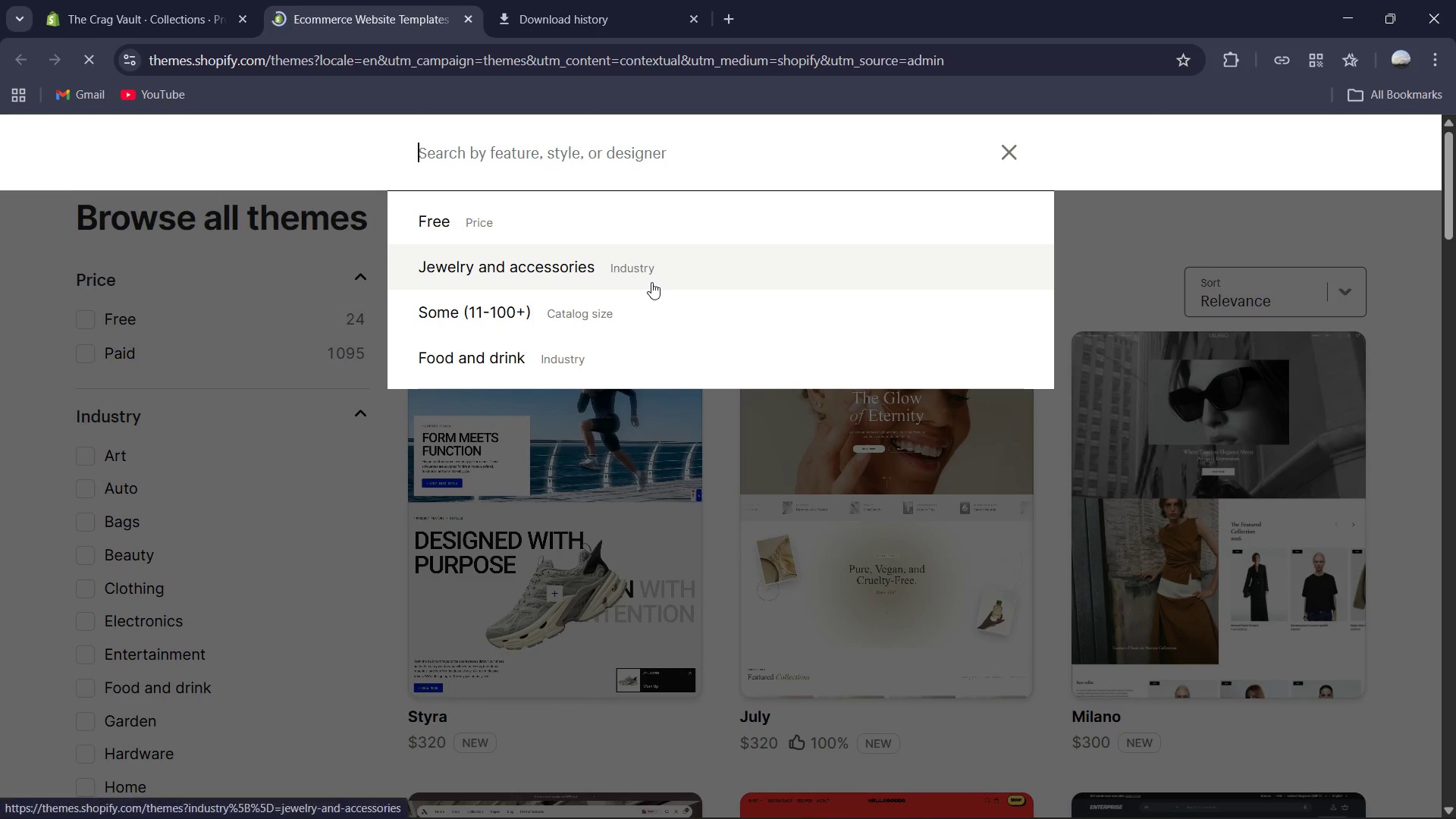 
type(dawn)
 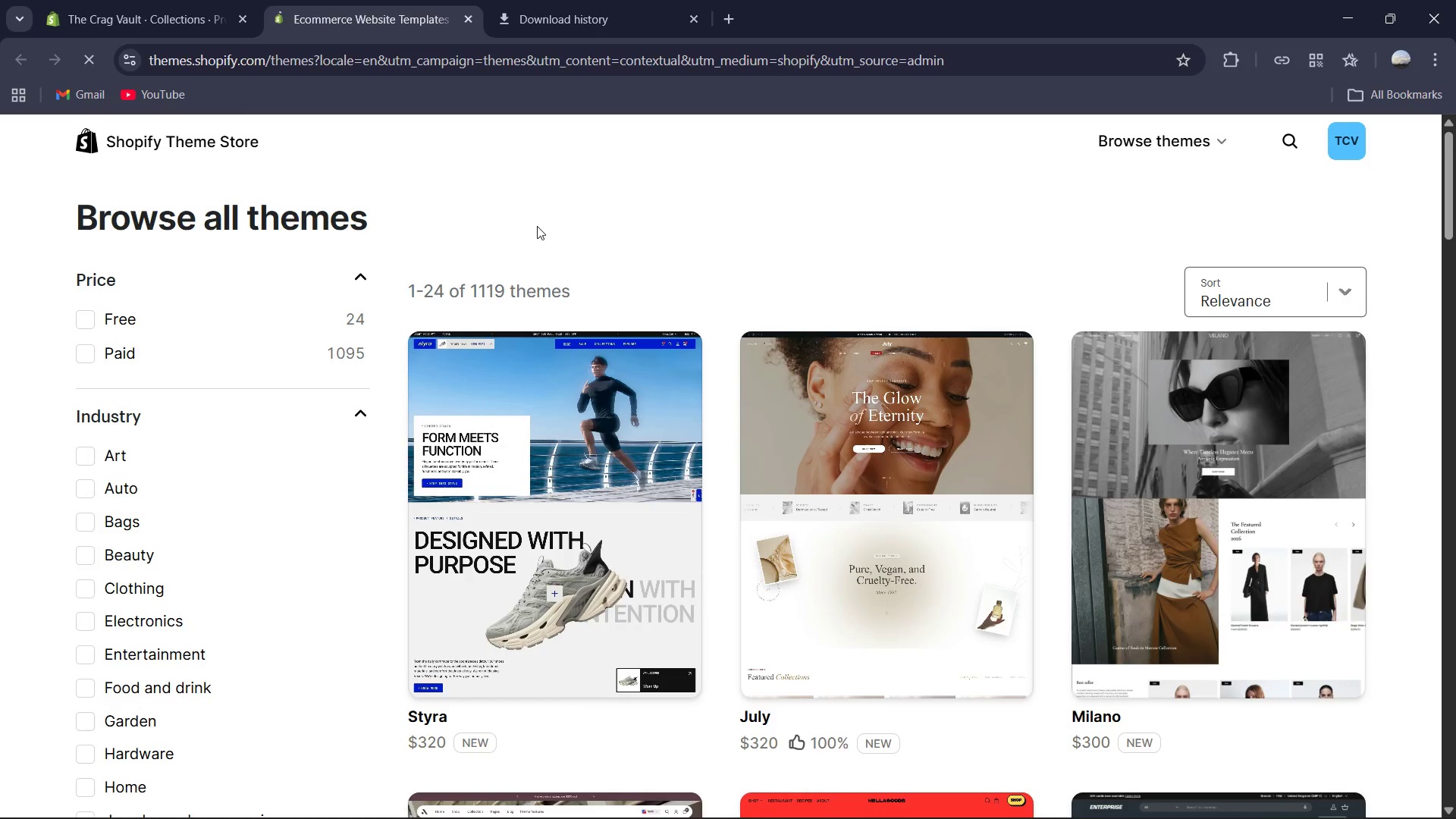 
hold_key(key=VolumeUp, duration=0.95)
 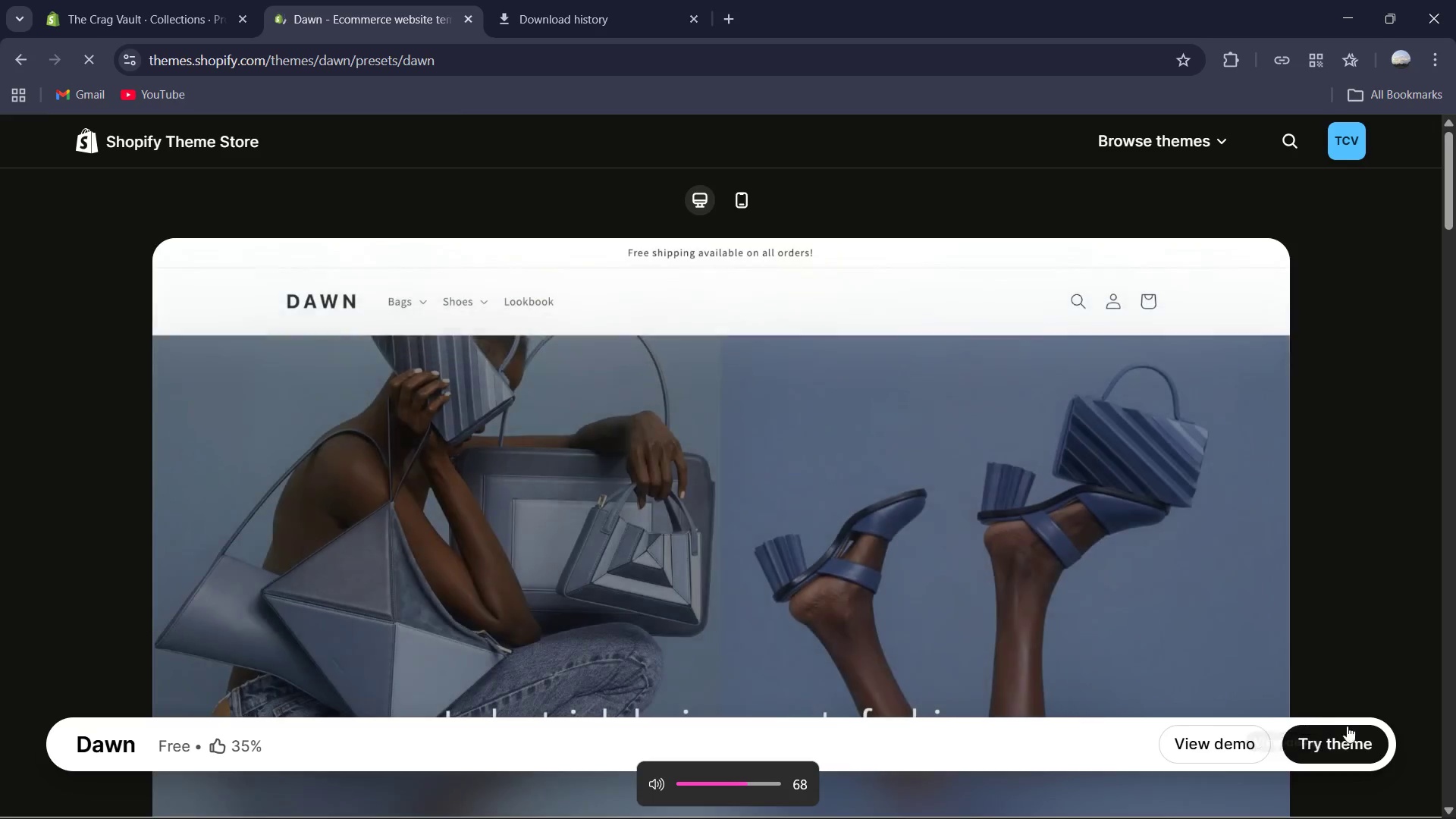 
left_click([1360, 731])
 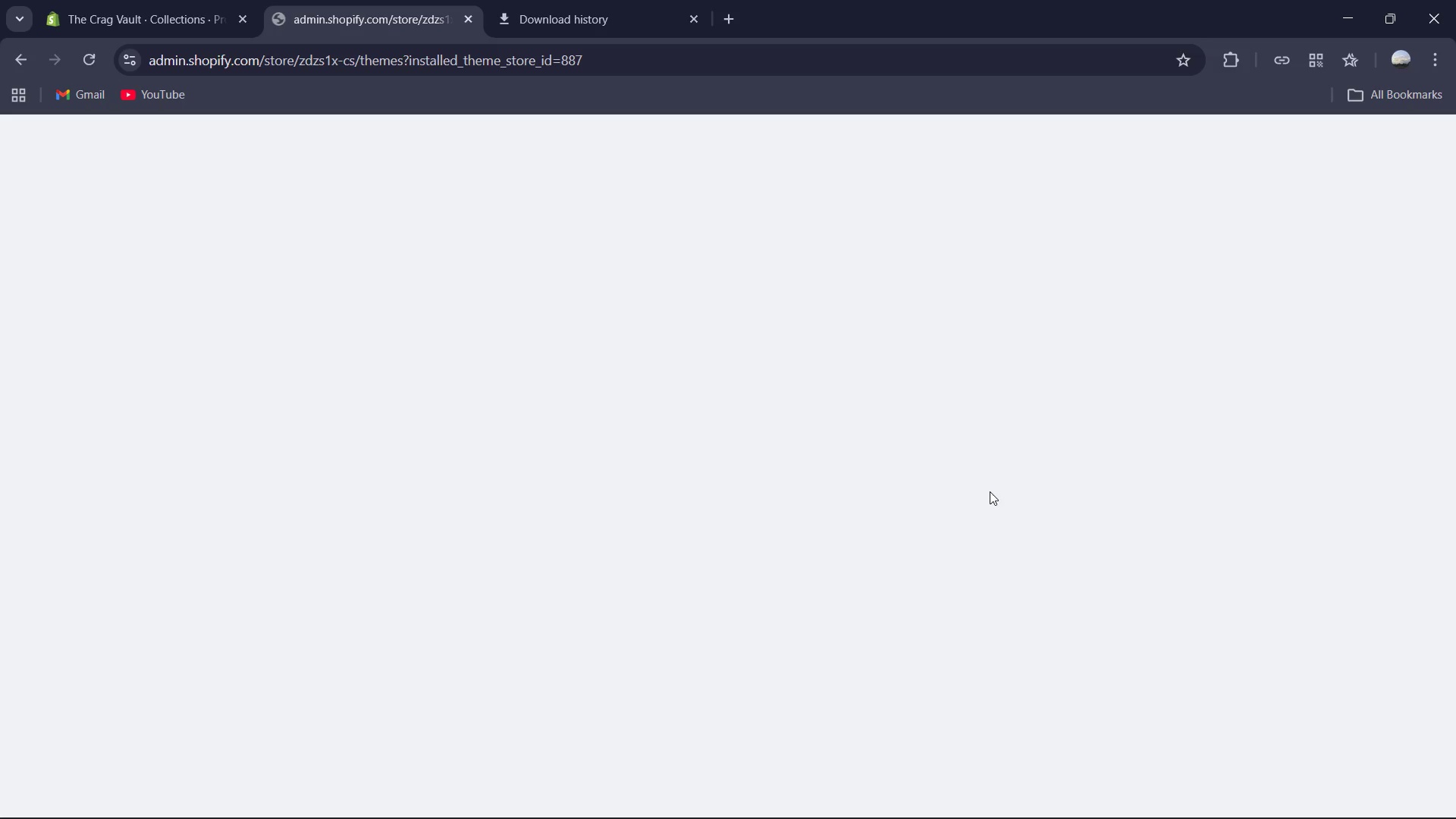 
wait(23.66)
 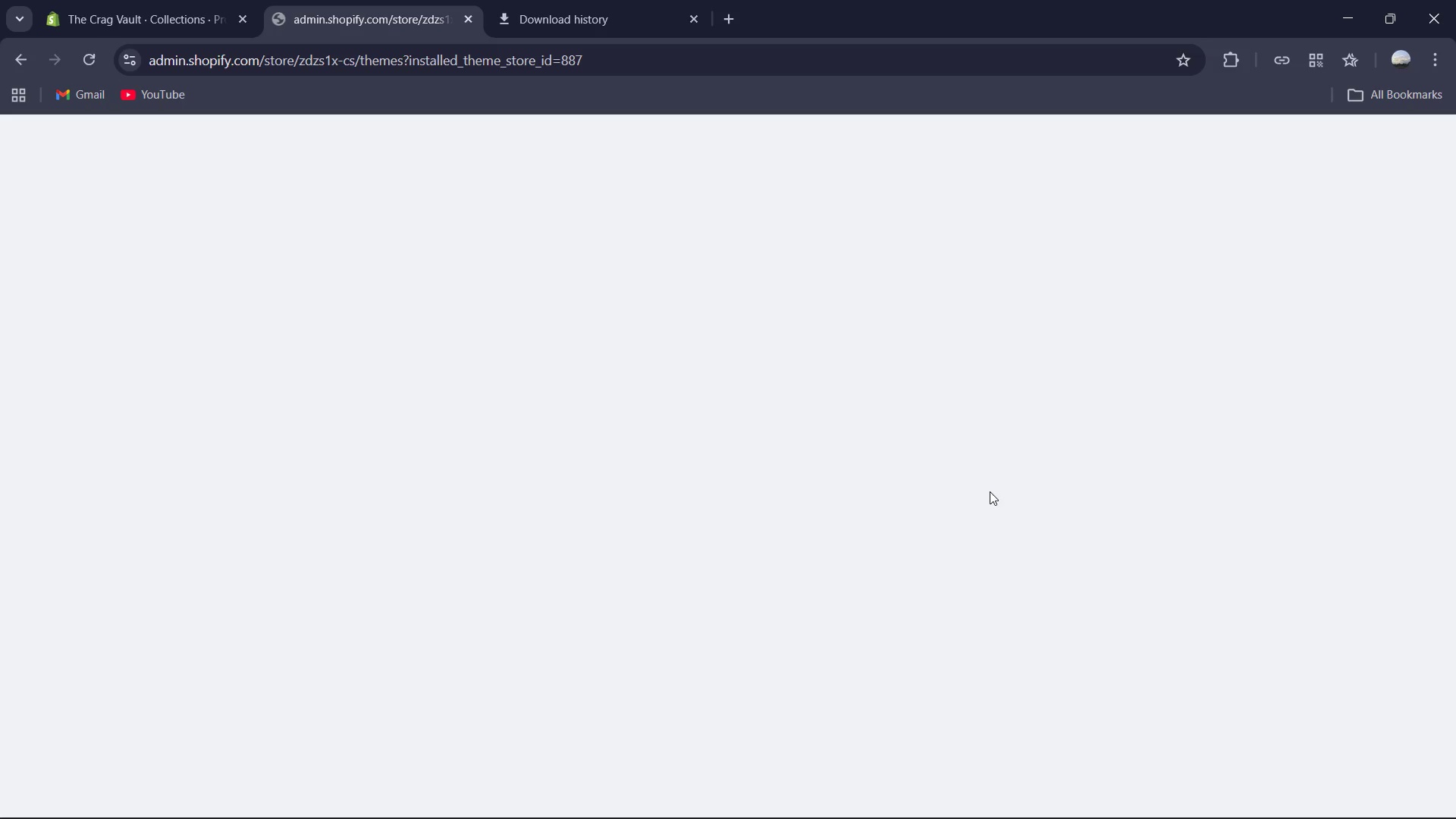 
left_click([80, 52])
 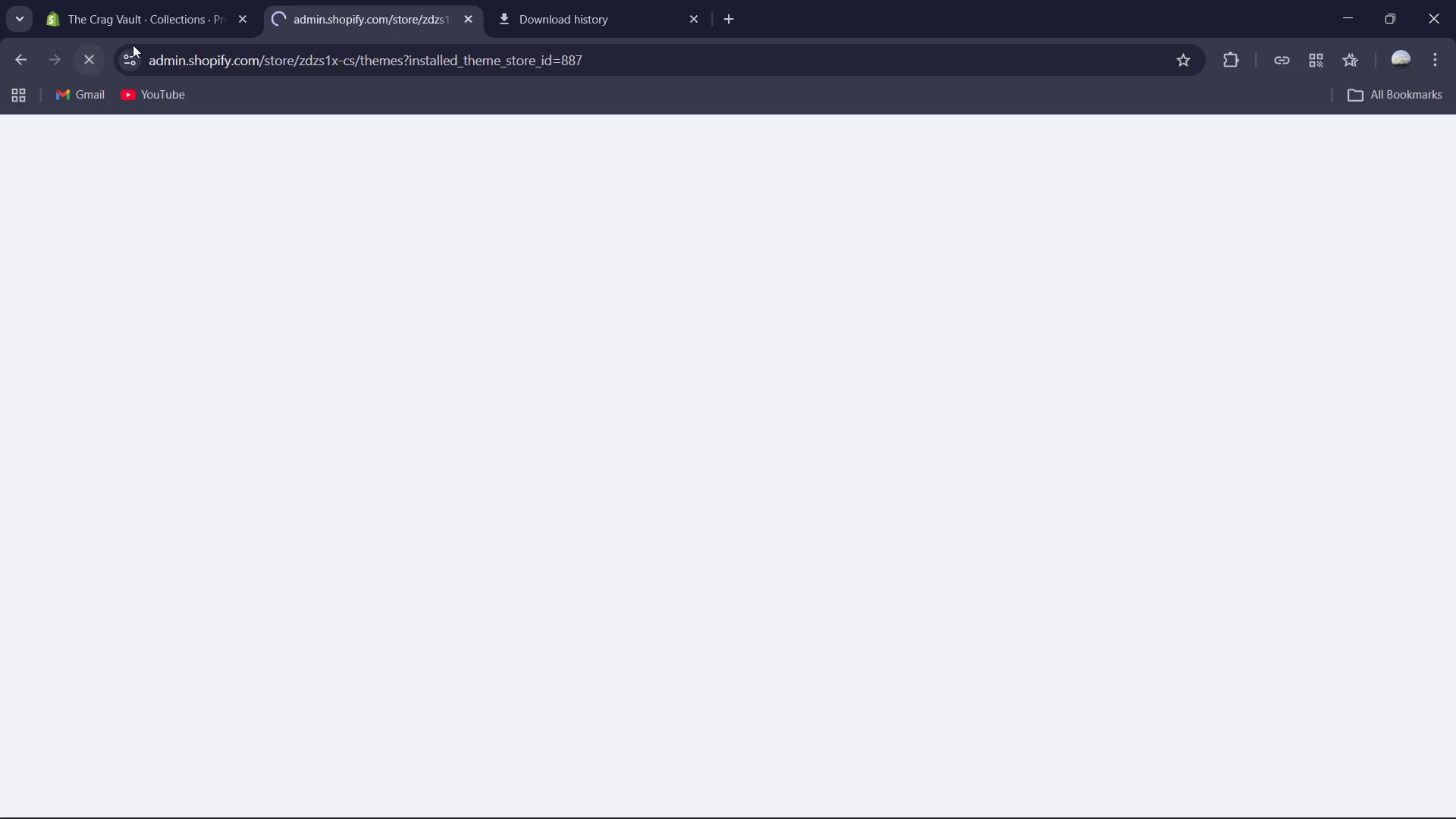 
left_click([142, 0])
 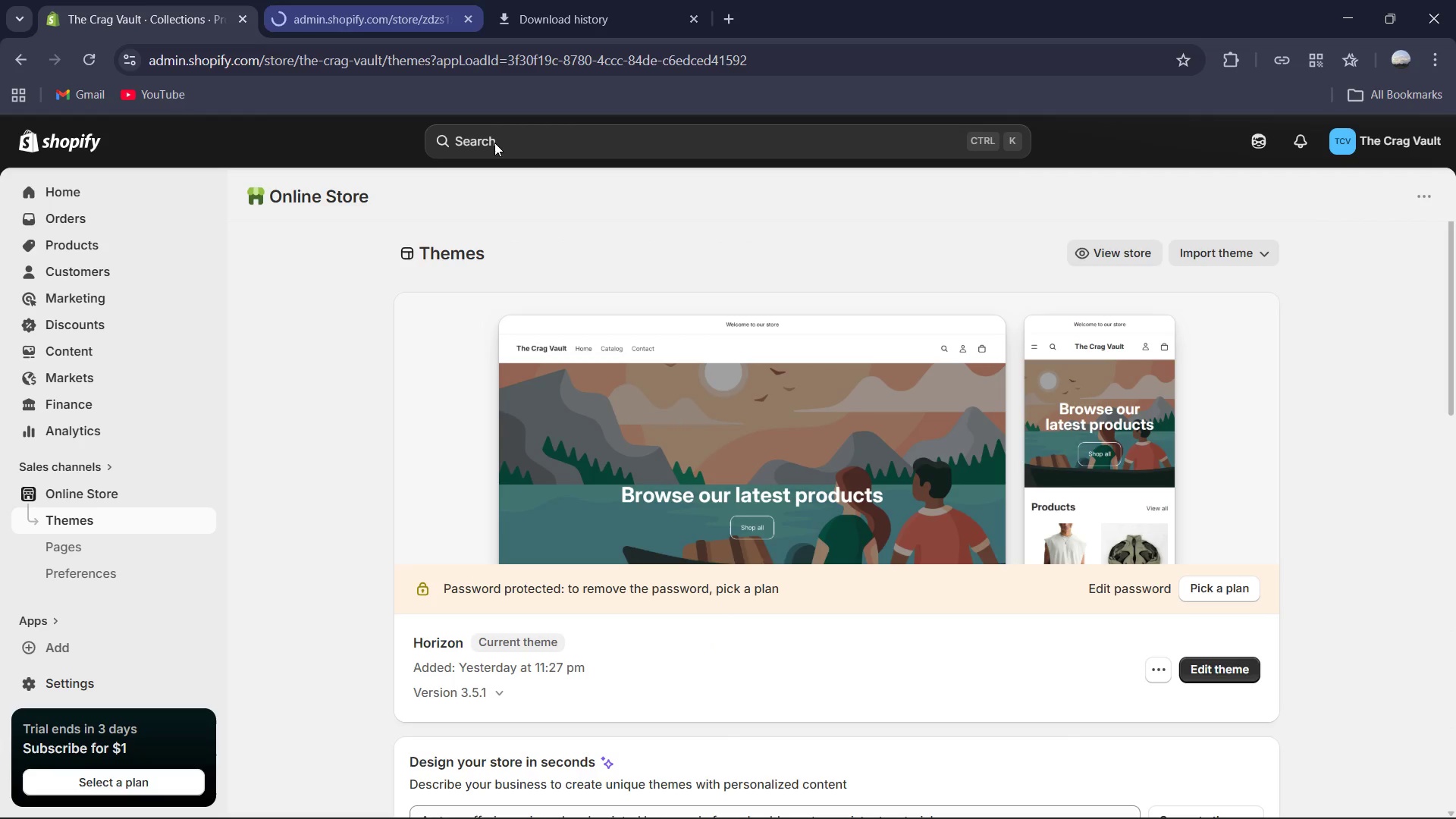 
scroll: coordinate [667, 357], scroll_direction: down, amount: 5.0
 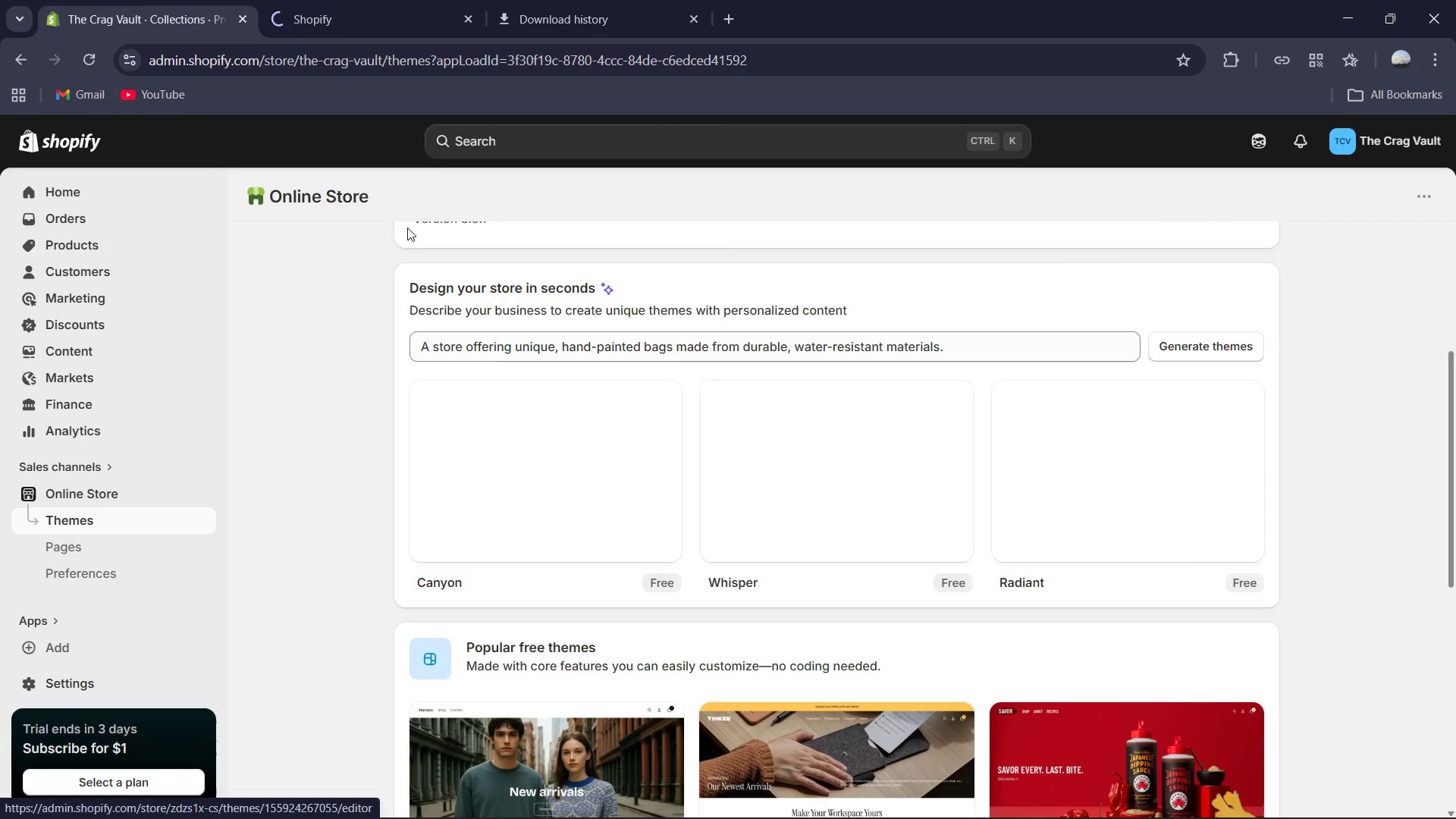 
scroll: coordinate [331, 191], scroll_direction: up, amount: 4.0
 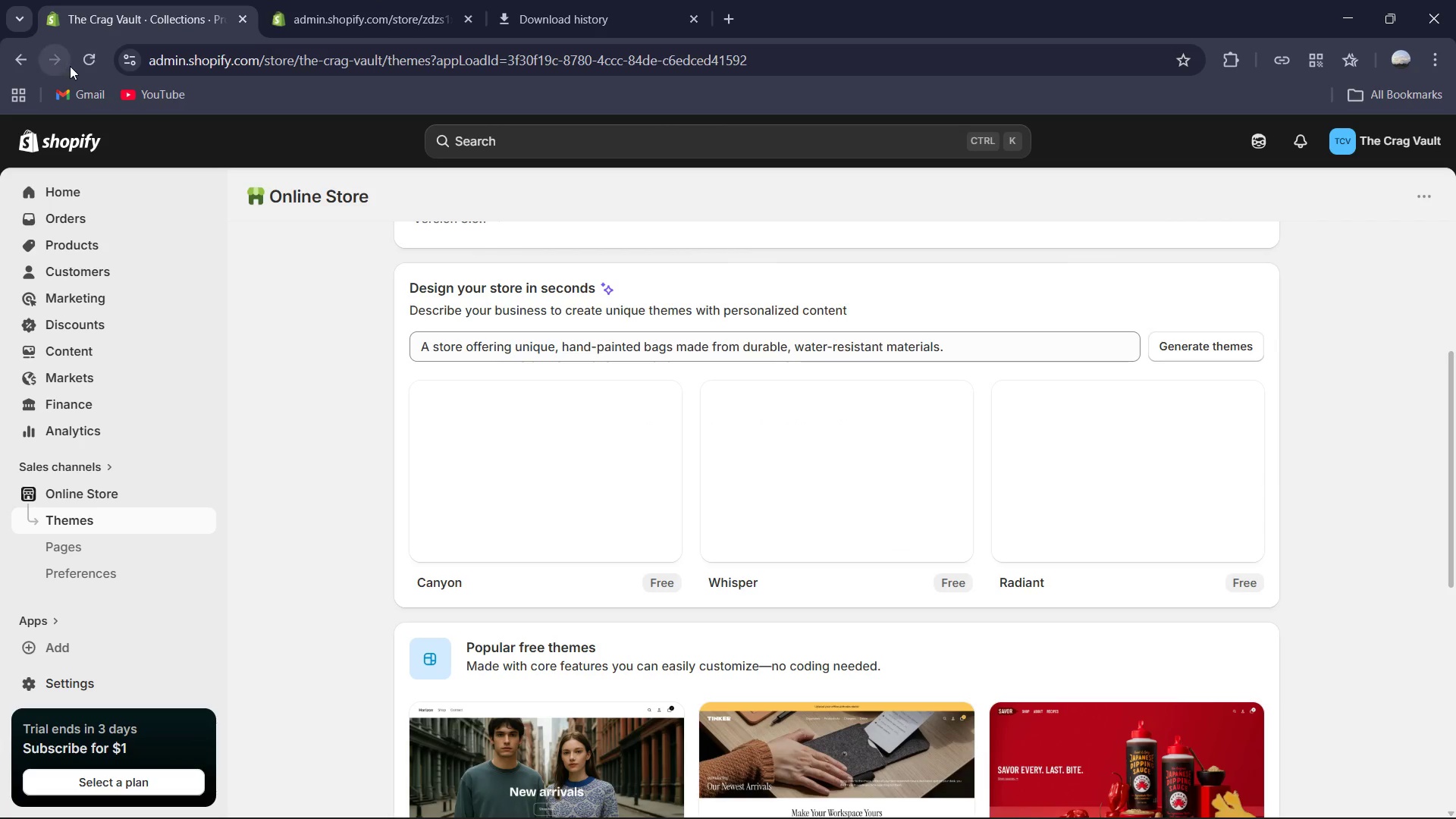 
left_click([86, 60])
 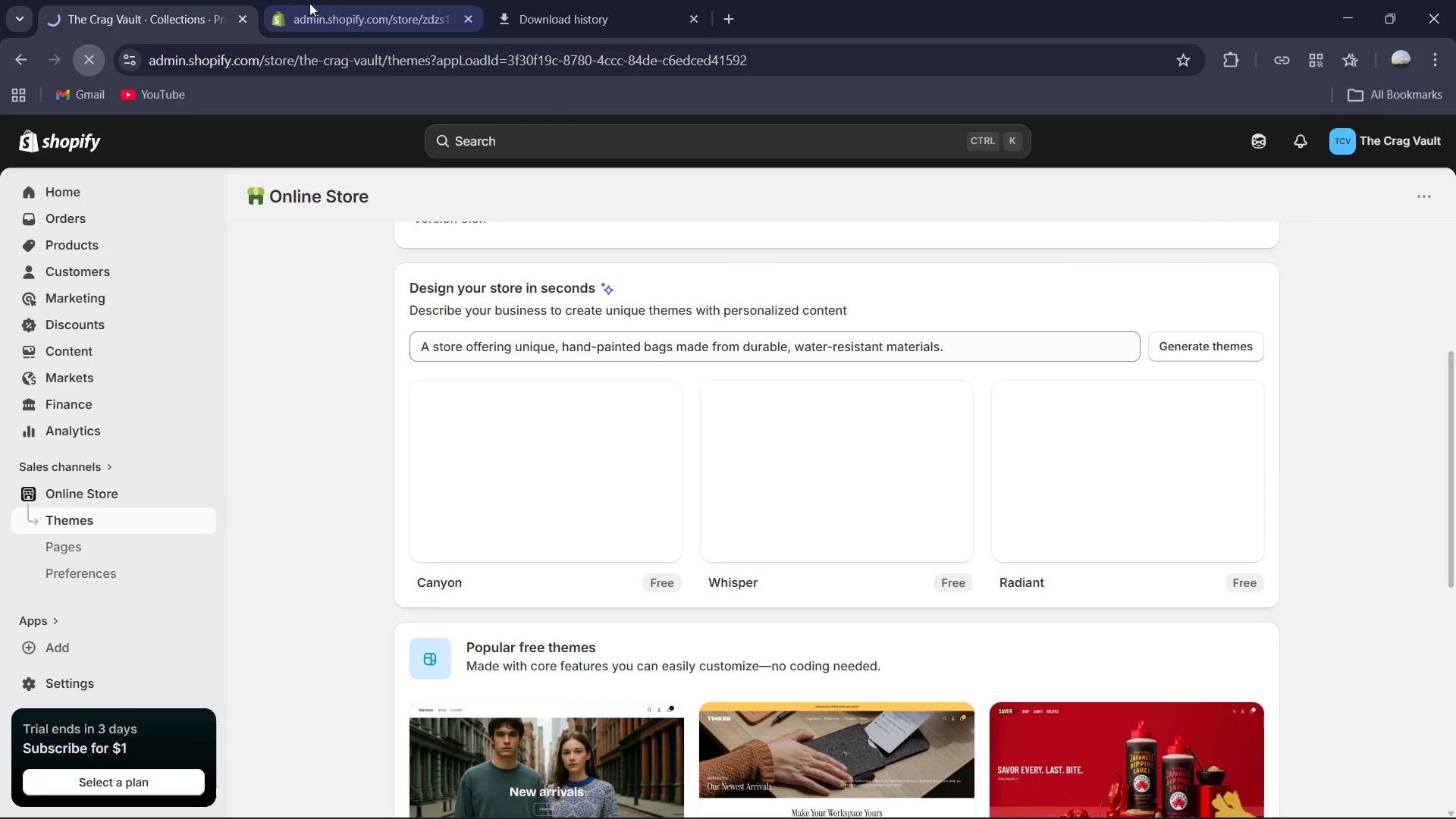 
left_click([310, 3])
 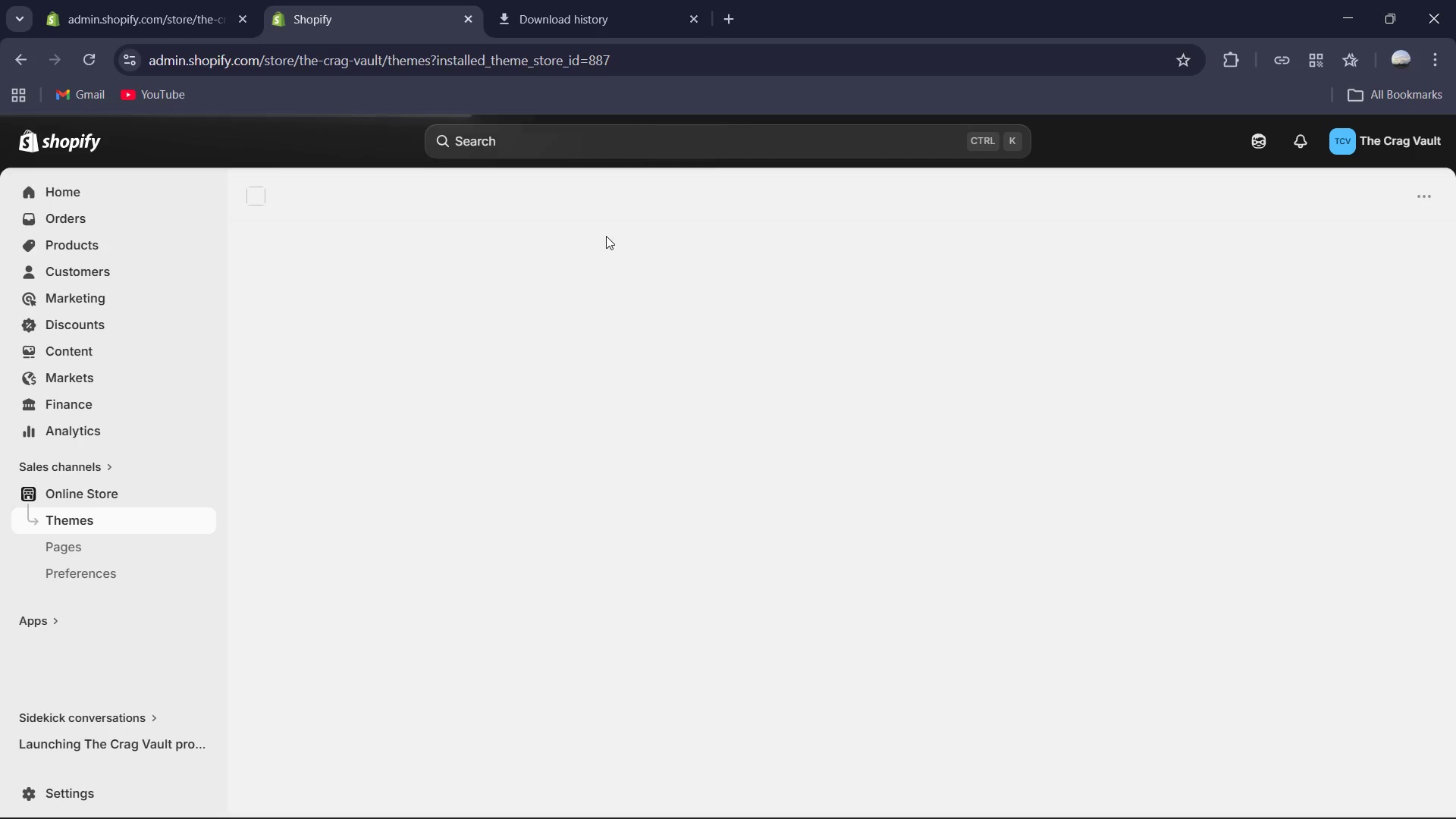 
scroll: coordinate [863, 589], scroll_direction: down, amount: 10.0
 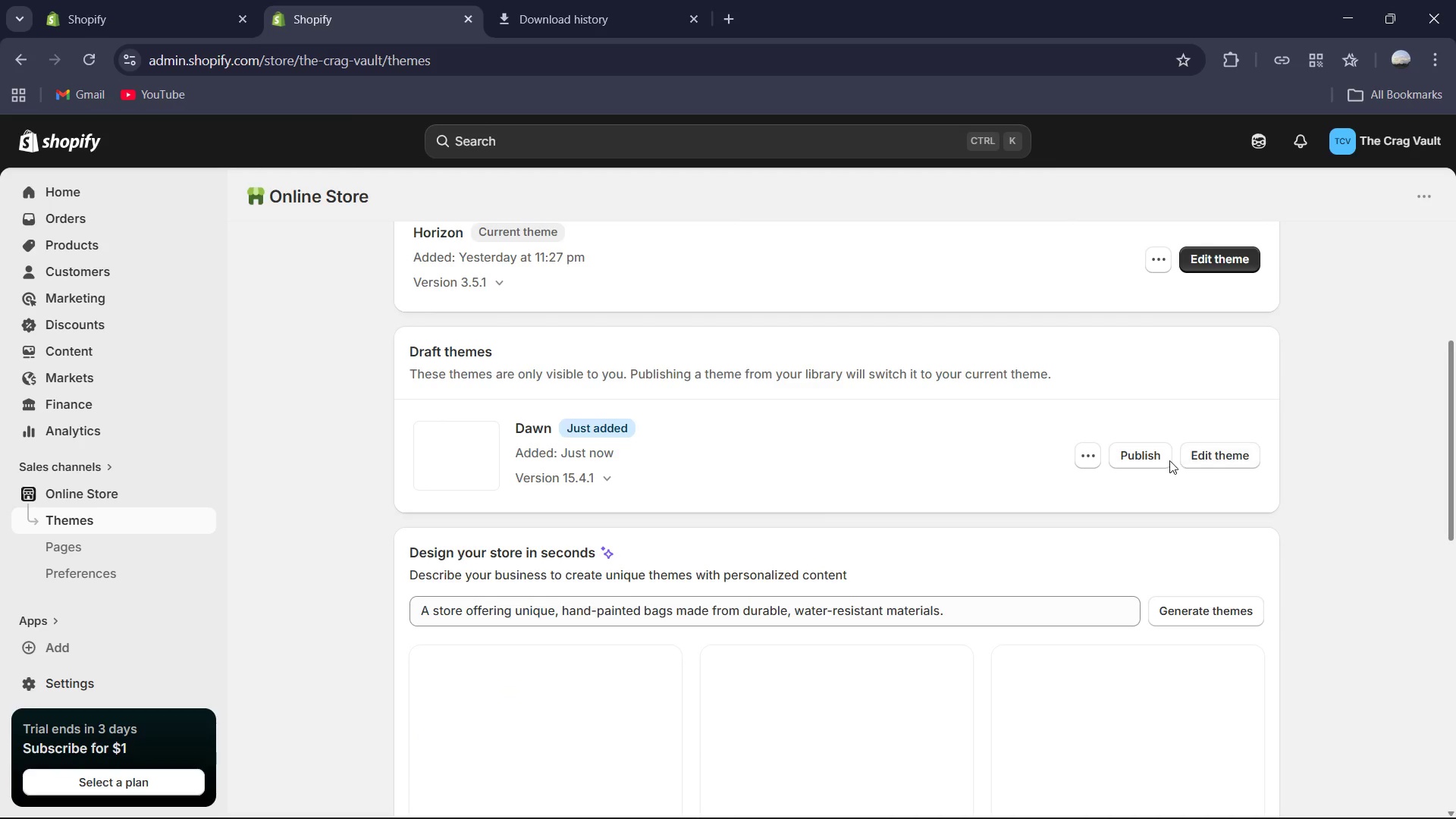 
left_click([1147, 460])
 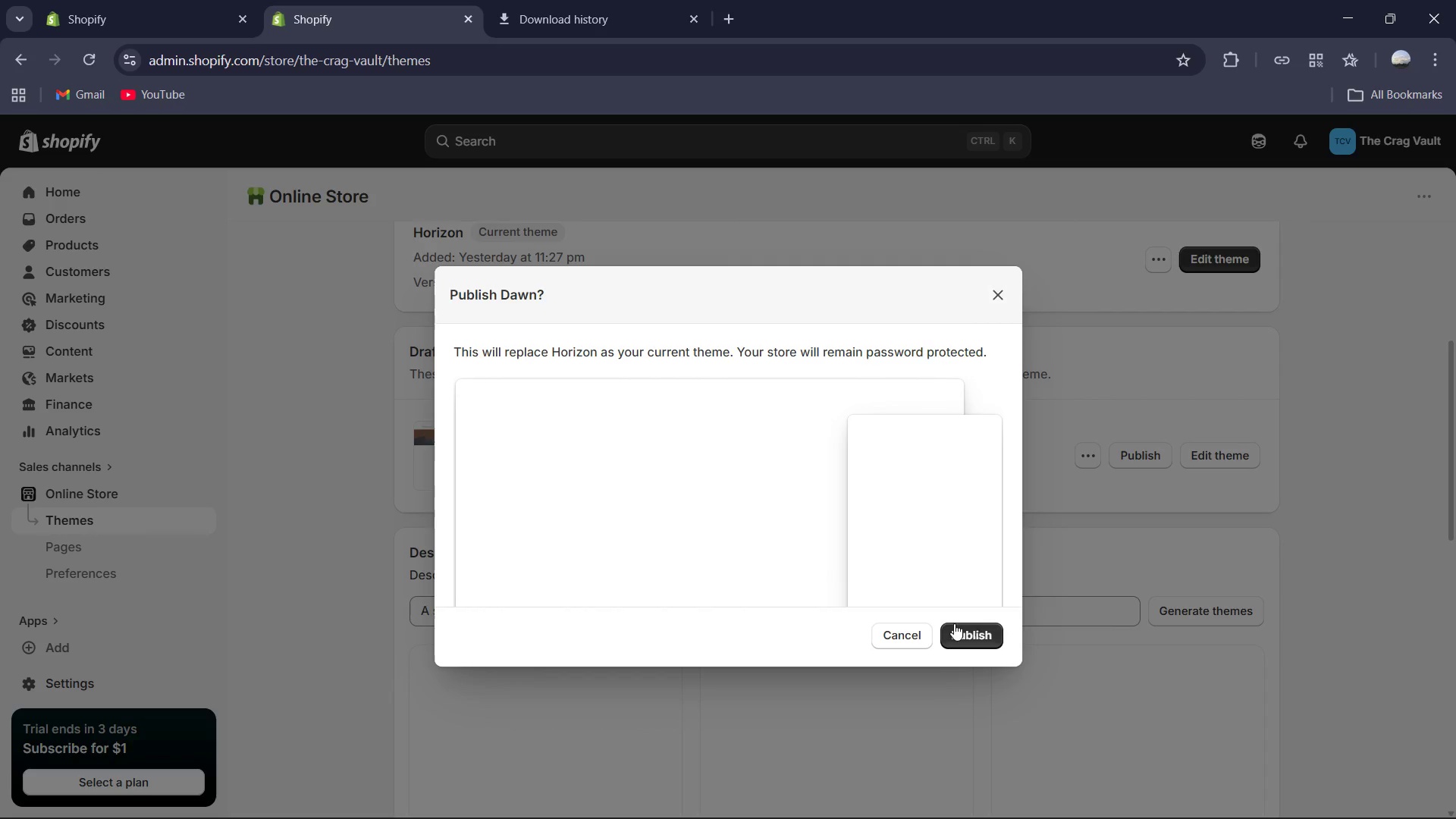 
left_click([964, 632])
 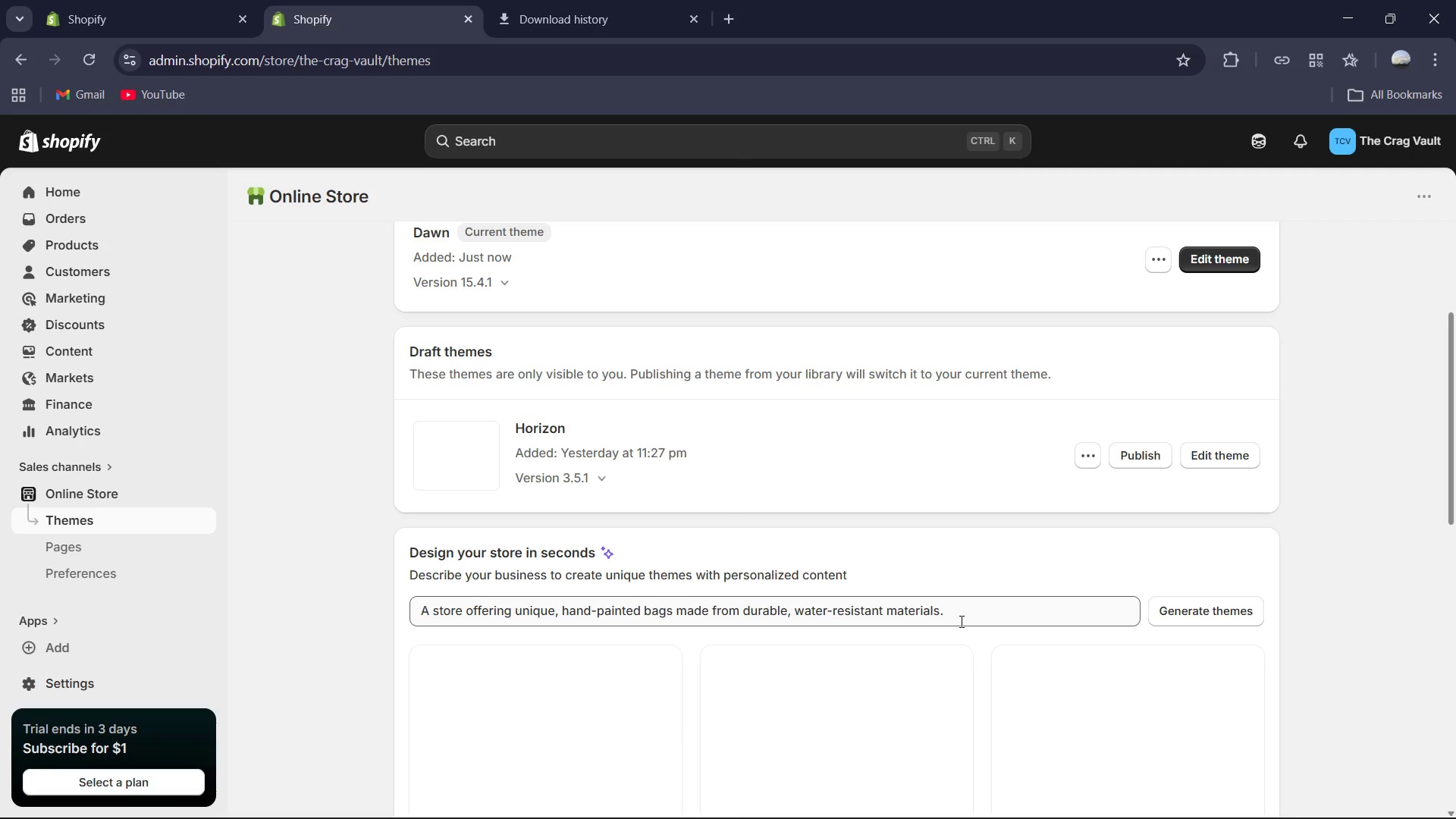 
wait(13.78)
 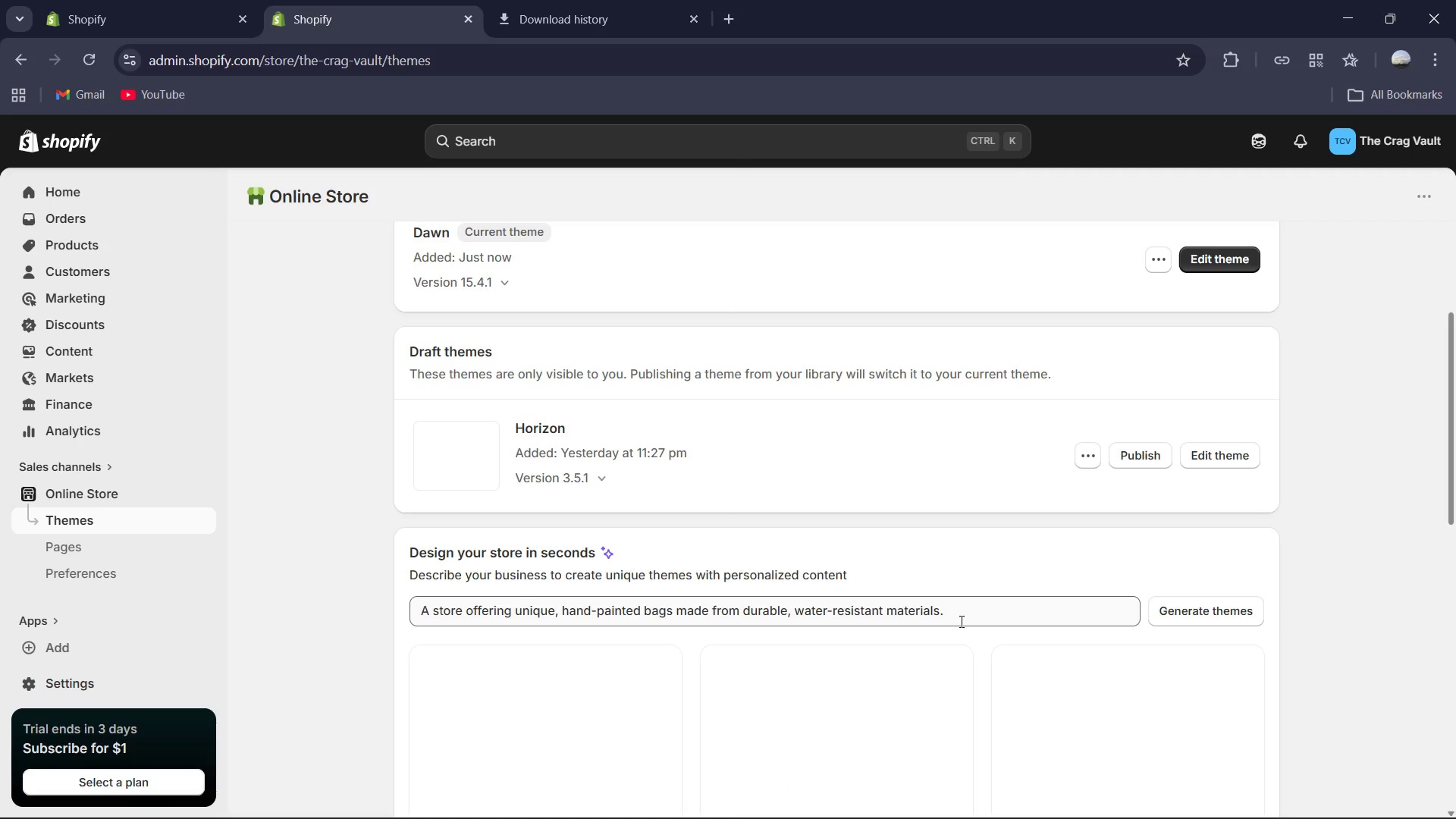 
scroll: coordinate [1015, 422], scroll_direction: up, amount: 4.0
 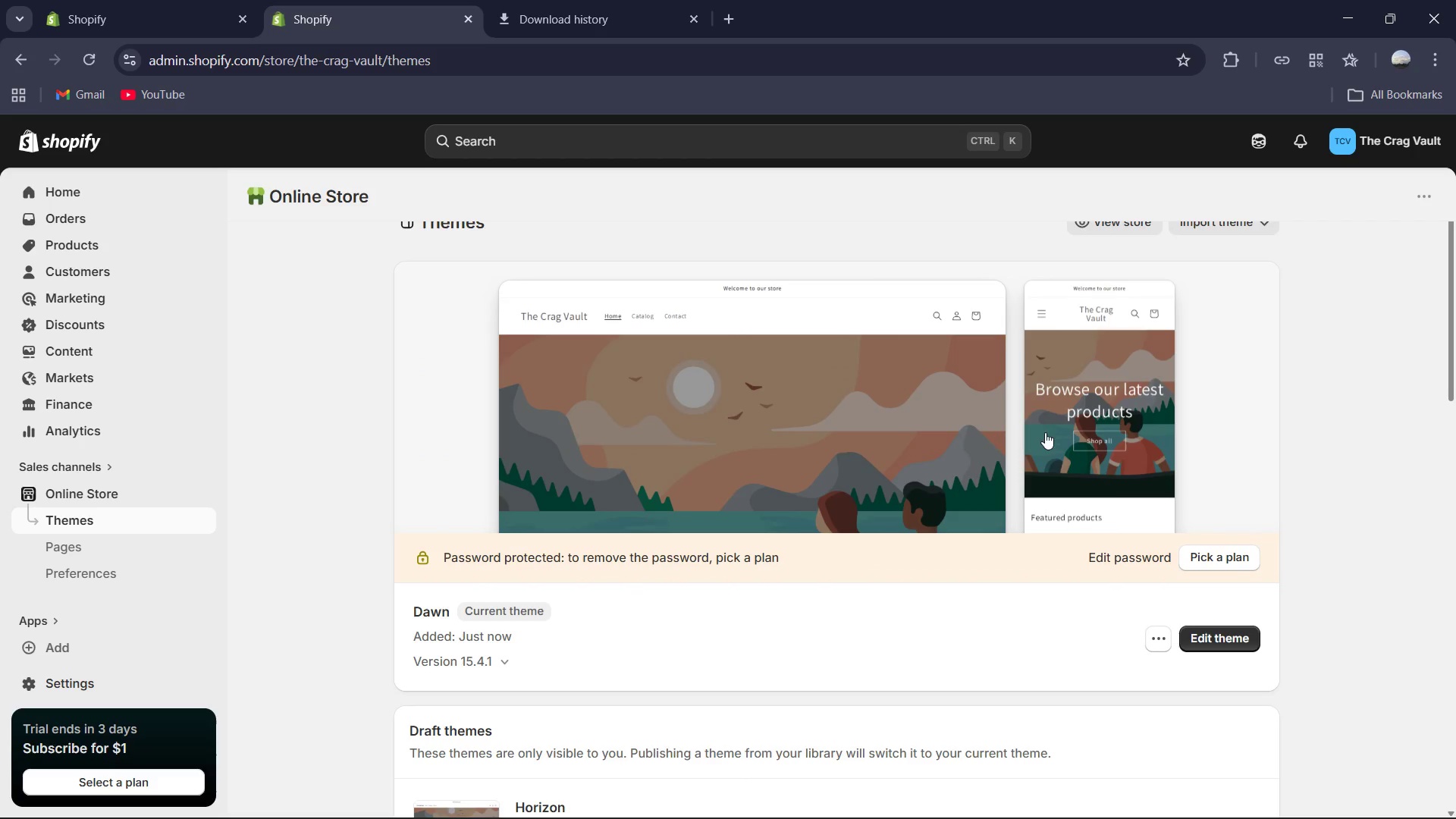 
left_click([1213, 651])
 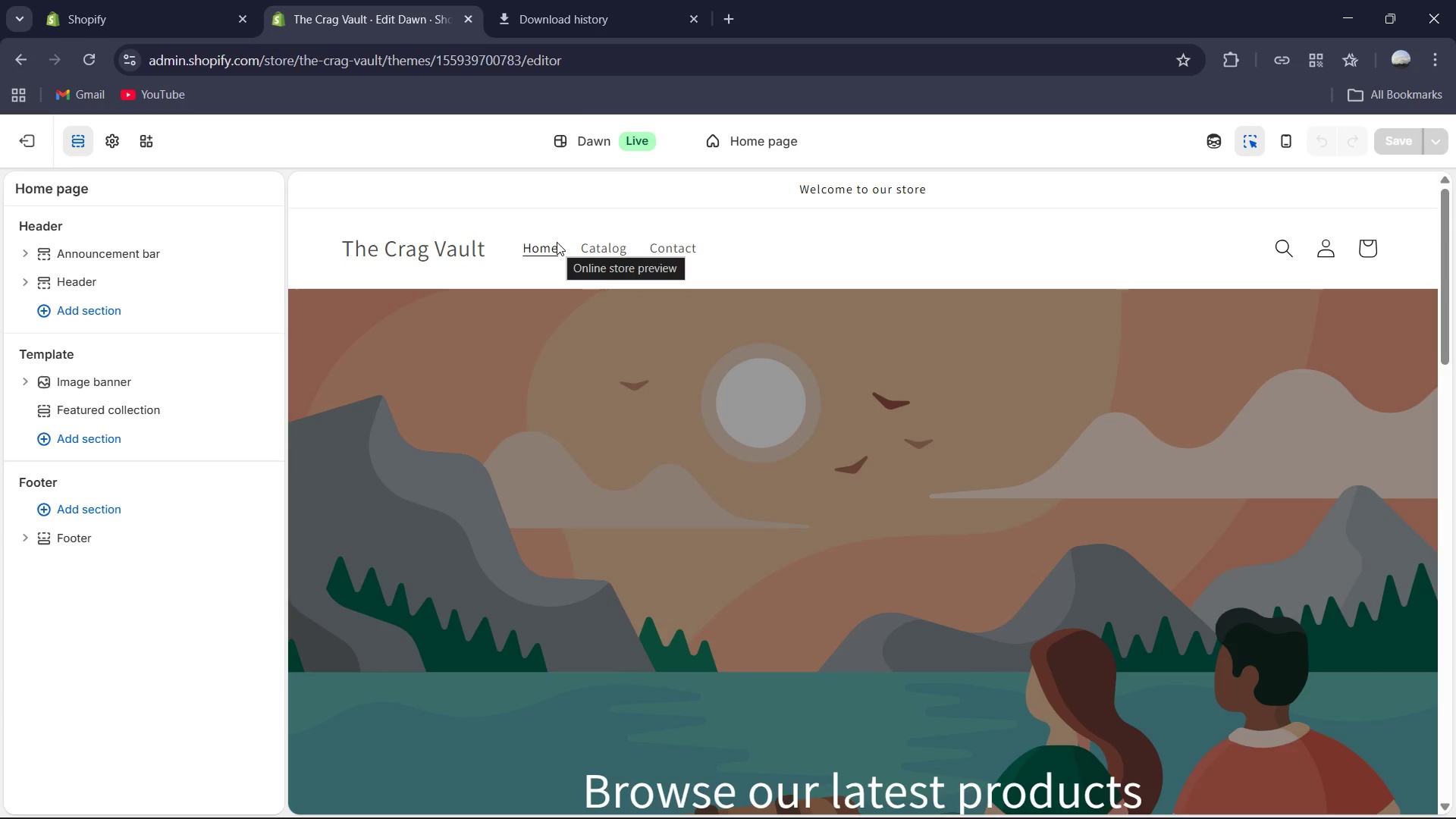 
wait(49.17)
 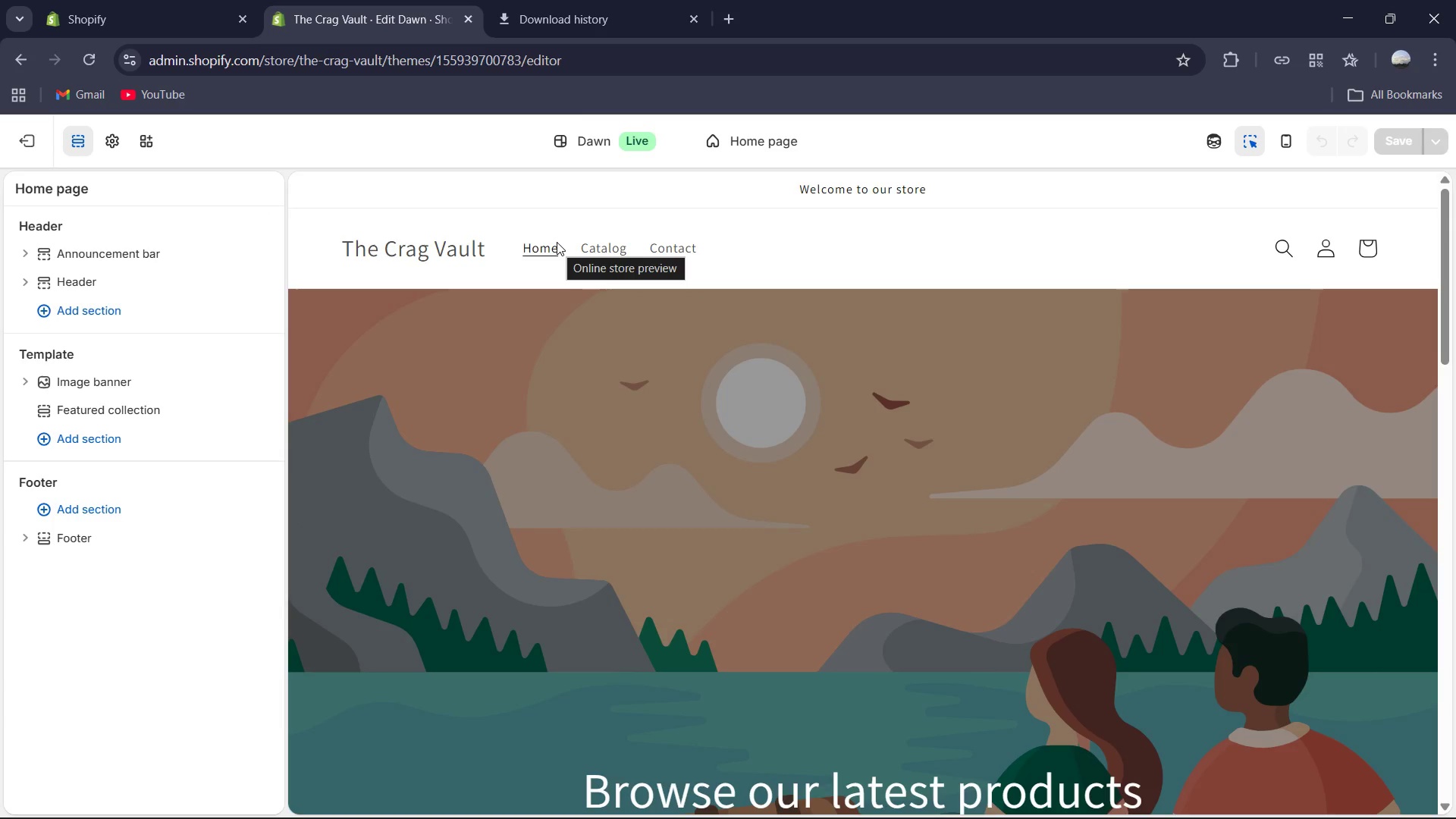 
scroll: coordinate [539, 541], scroll_direction: down, amount: 7.0
 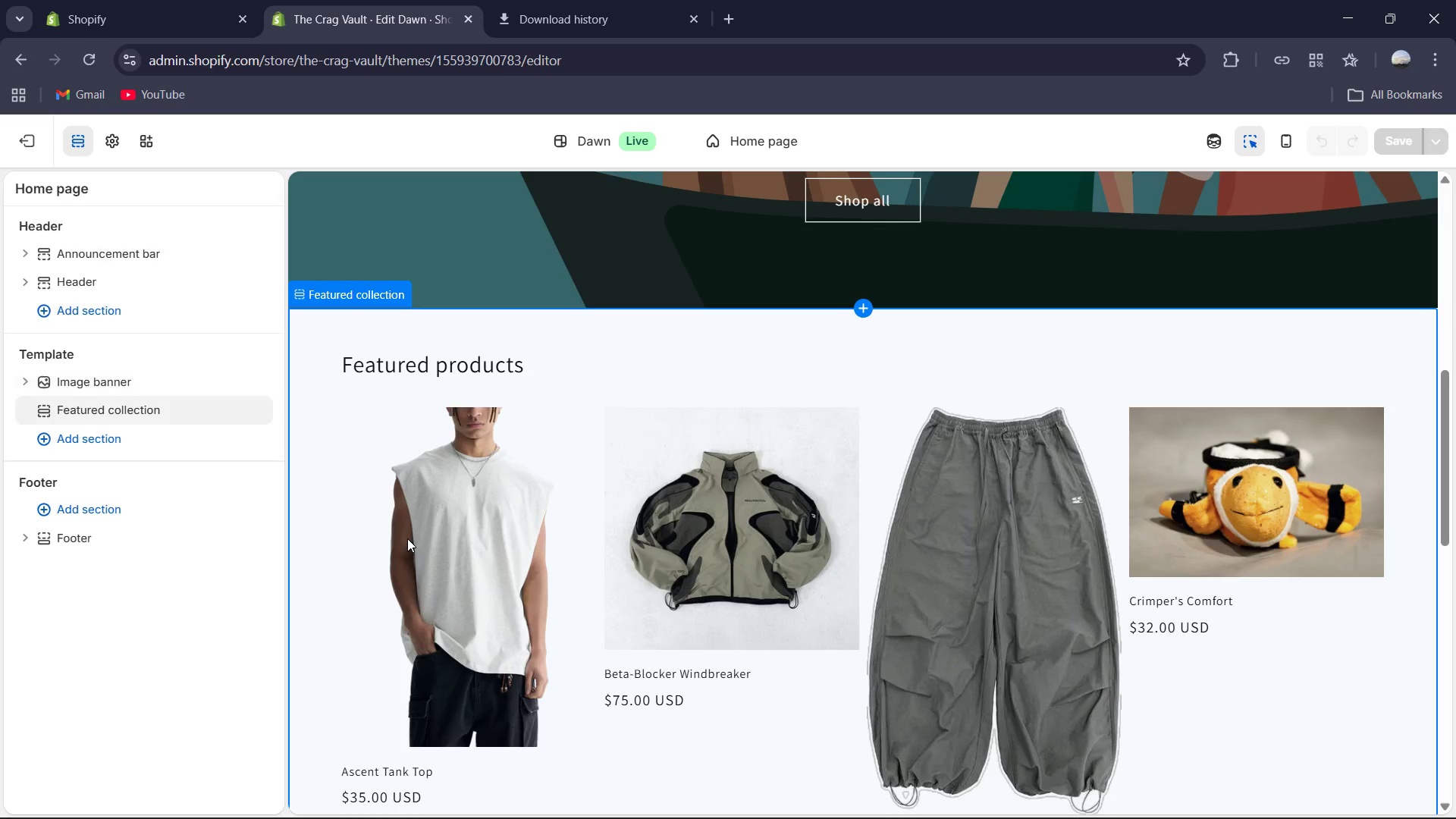 
left_click([407, 538])
 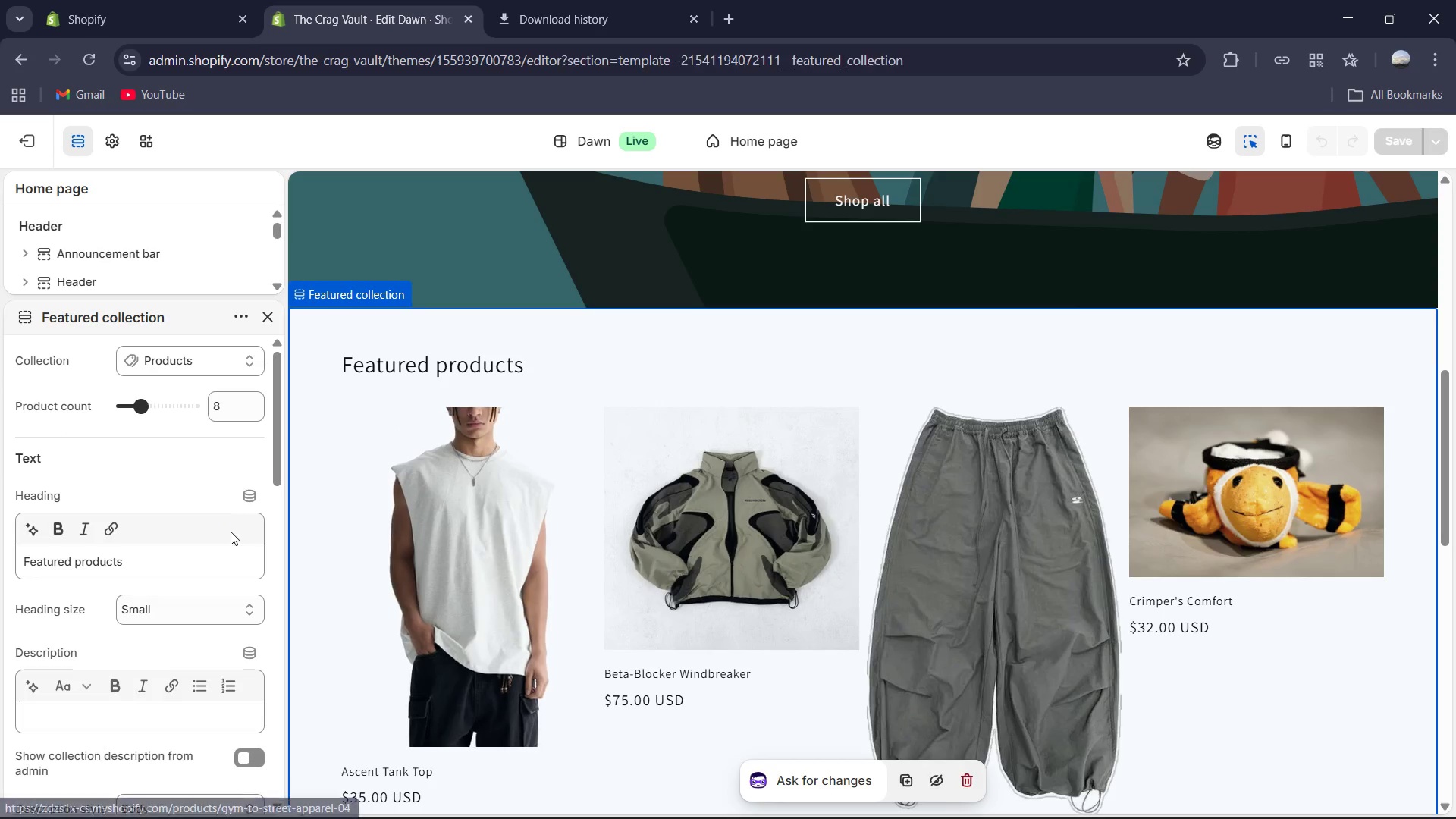 
scroll: coordinate [202, 476], scroll_direction: down, amount: 7.0
 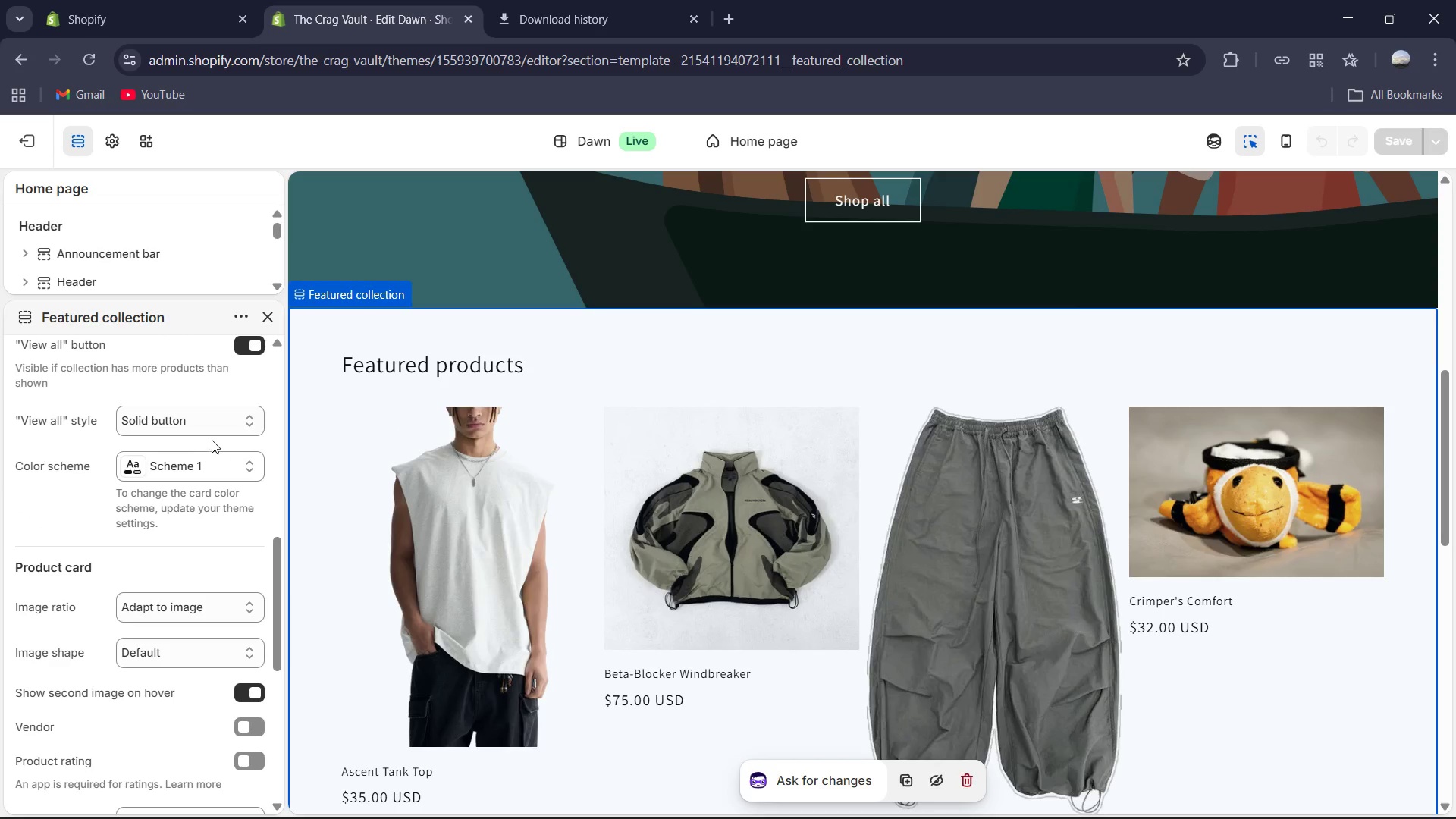 
left_click([215, 431])
 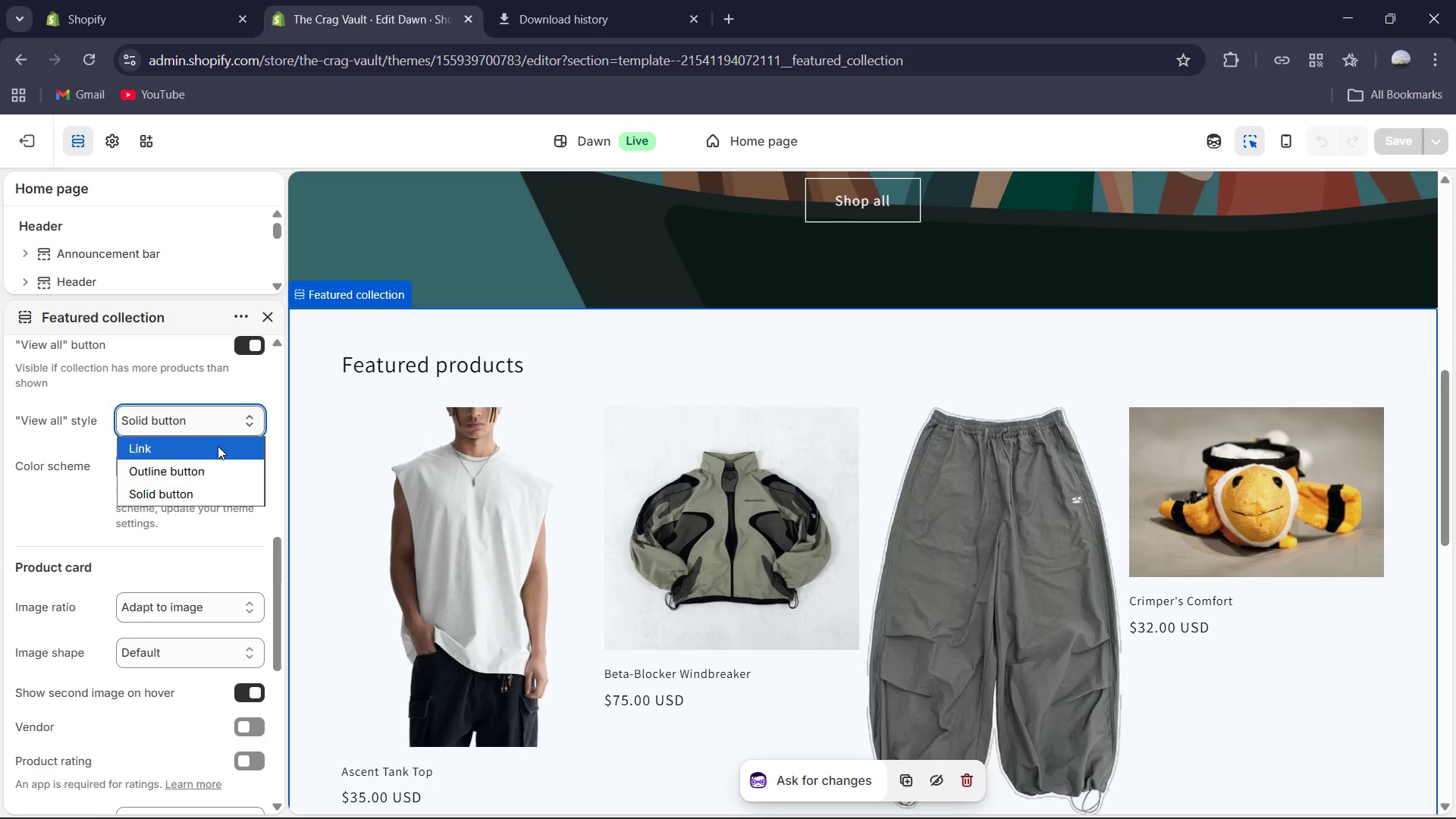 
left_click([218, 429])
 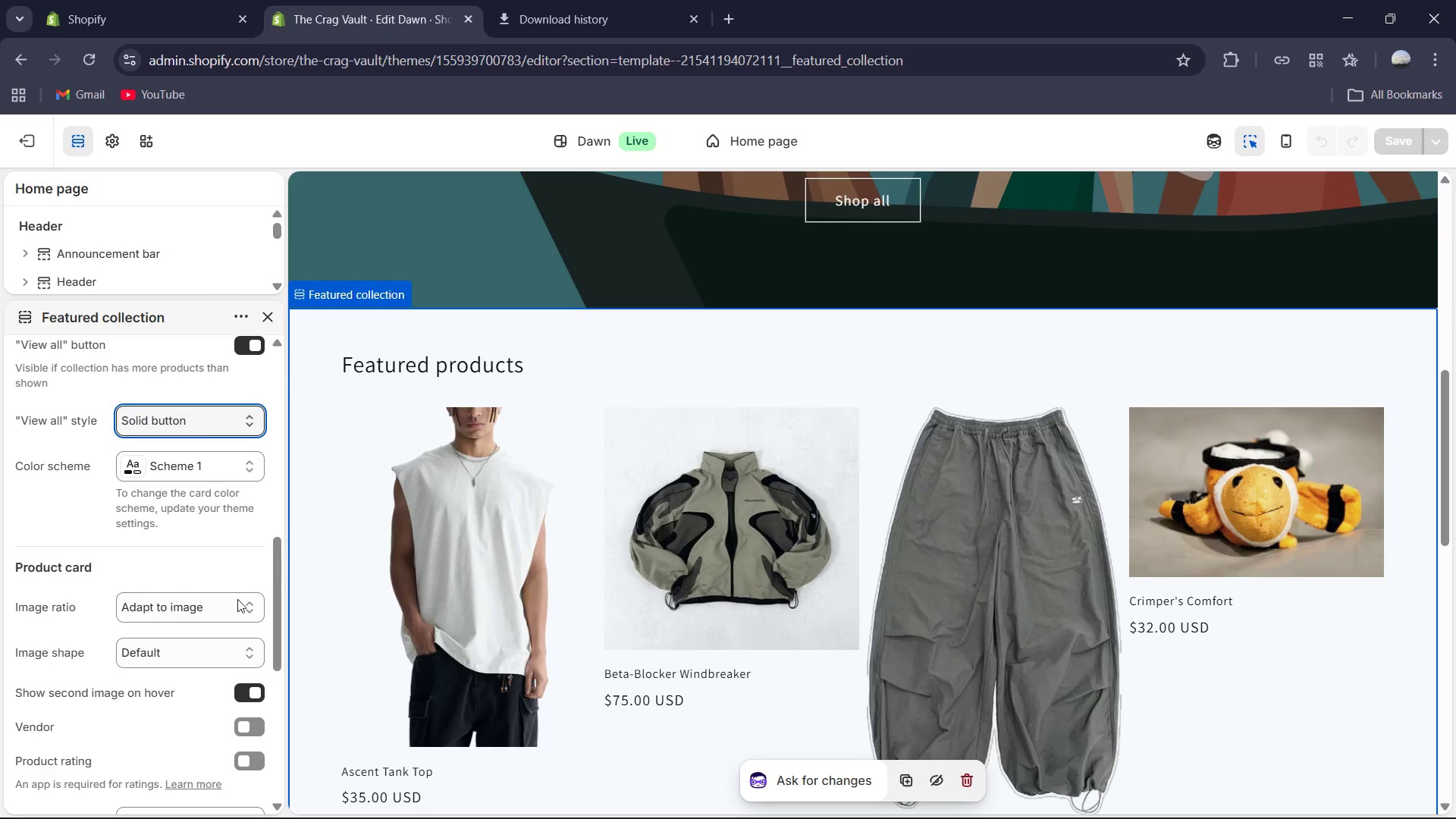 
left_click([239, 602])
 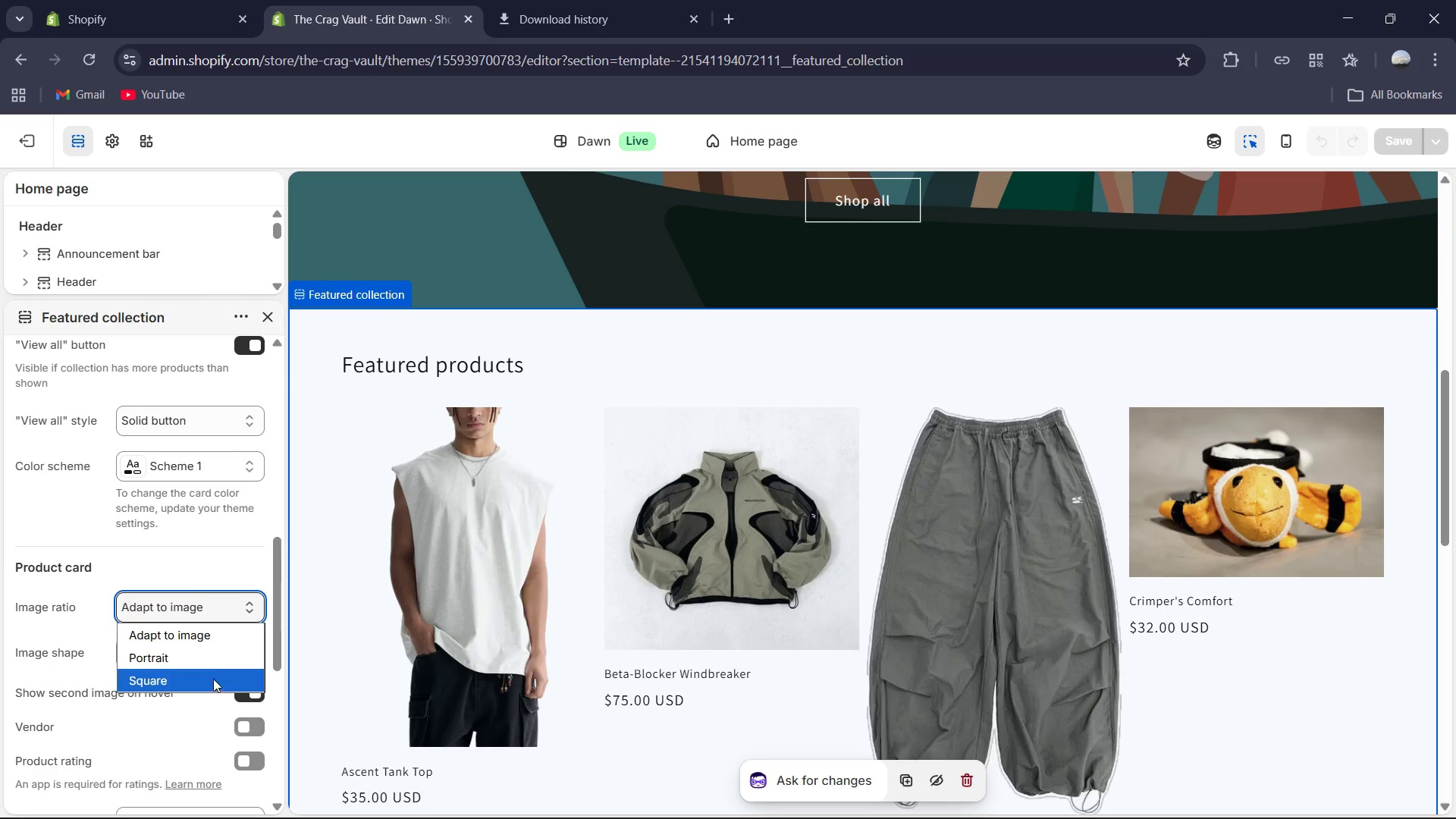 
left_click([212, 671])
 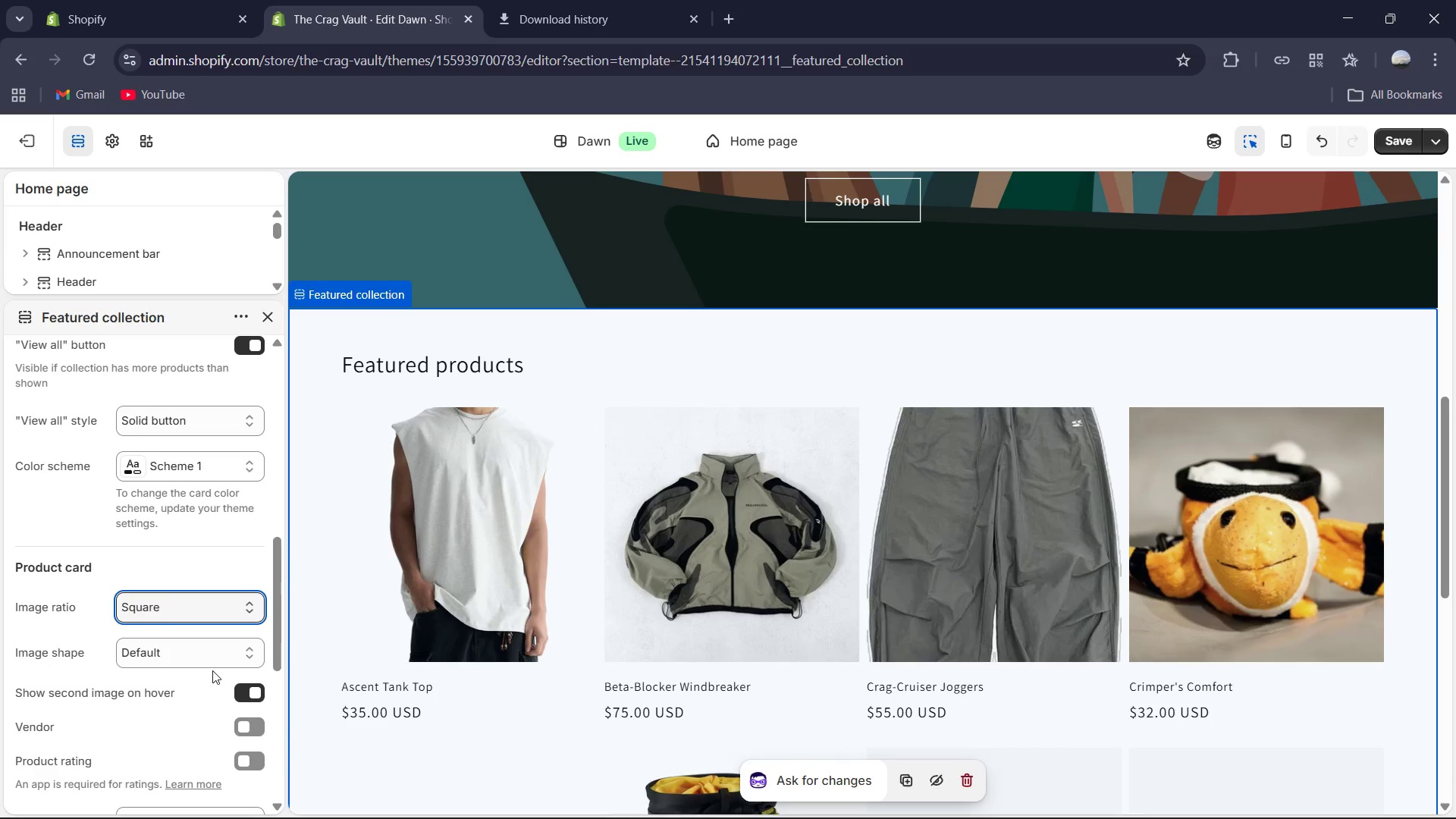 
scroll: coordinate [620, 642], scroll_direction: down, amount: 4.0
 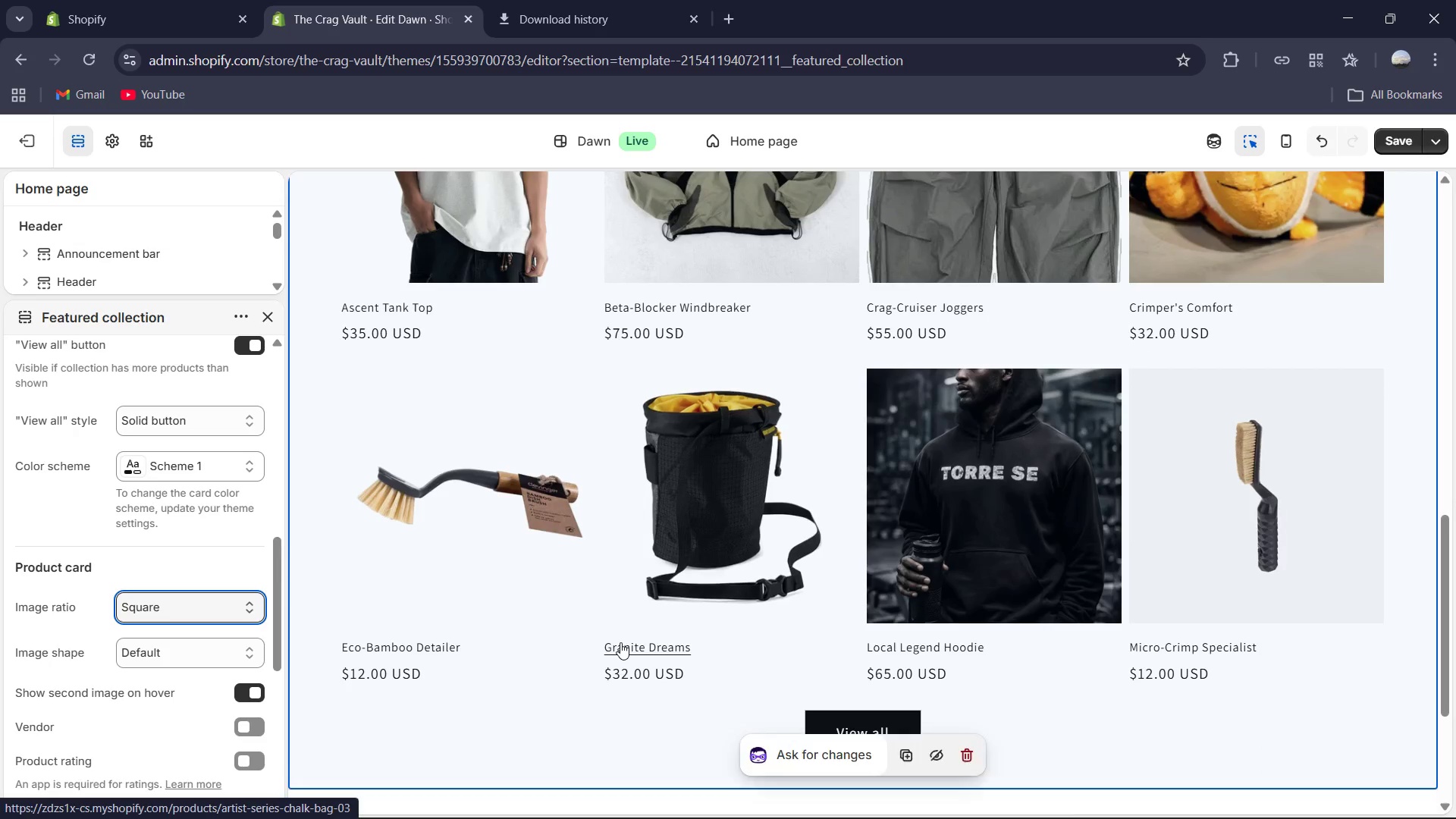 
scroll: coordinate [620, 642], scroll_direction: up, amount: 3.0
 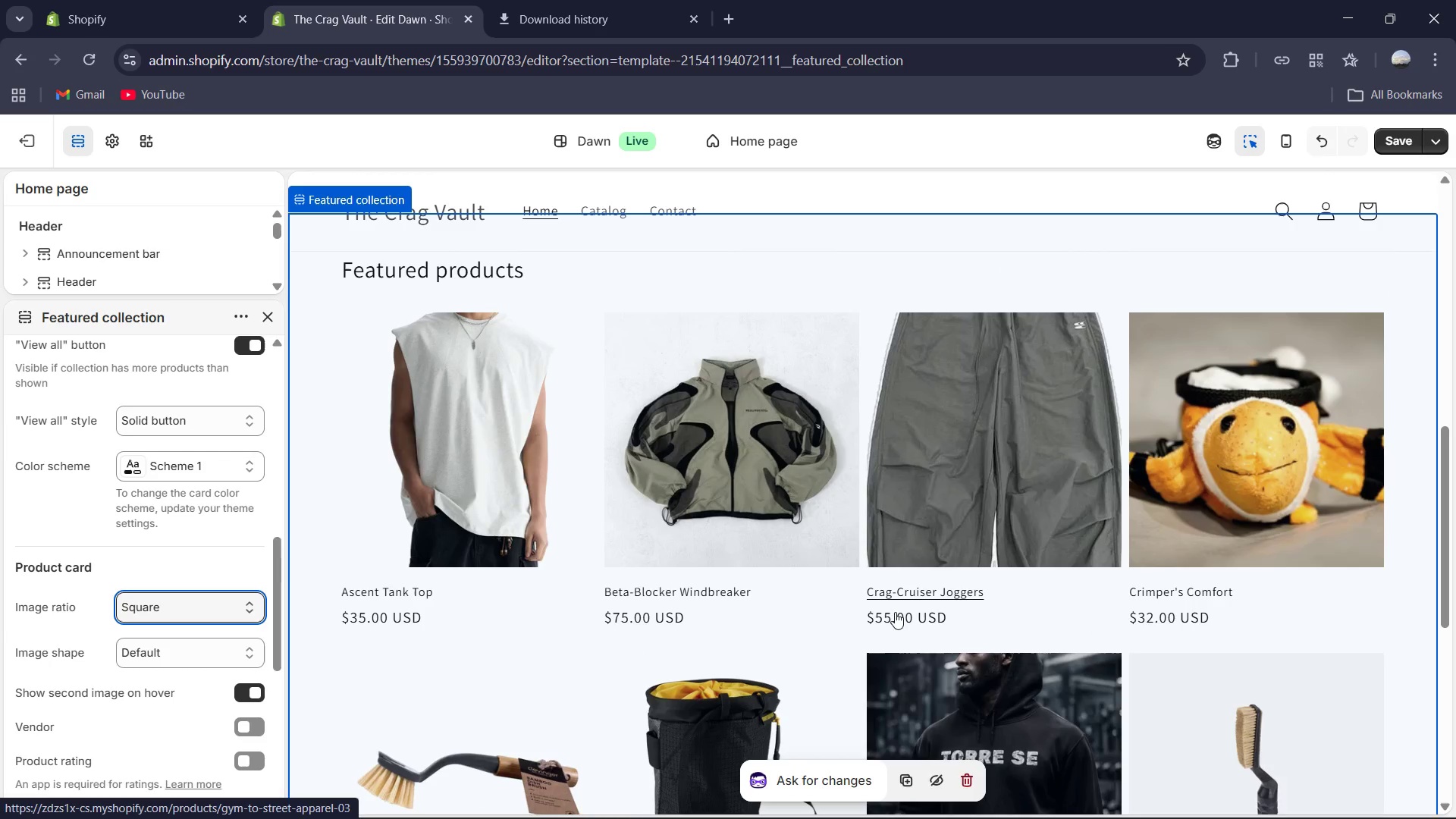 
scroll: coordinate [766, 623], scroll_direction: down, amount: 4.0
 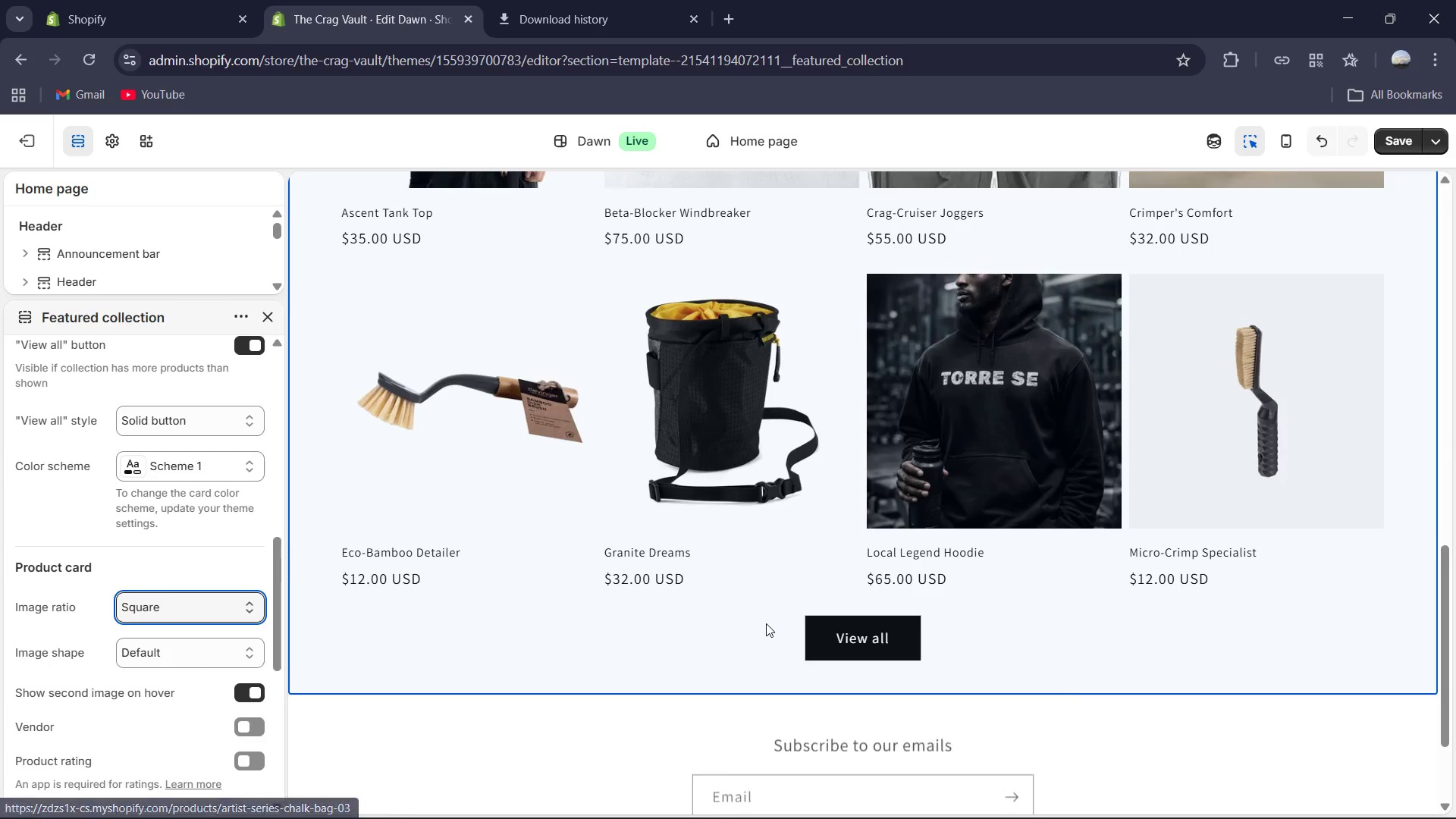 
scroll: coordinate [137, 340], scroll_direction: up, amount: 19.0
 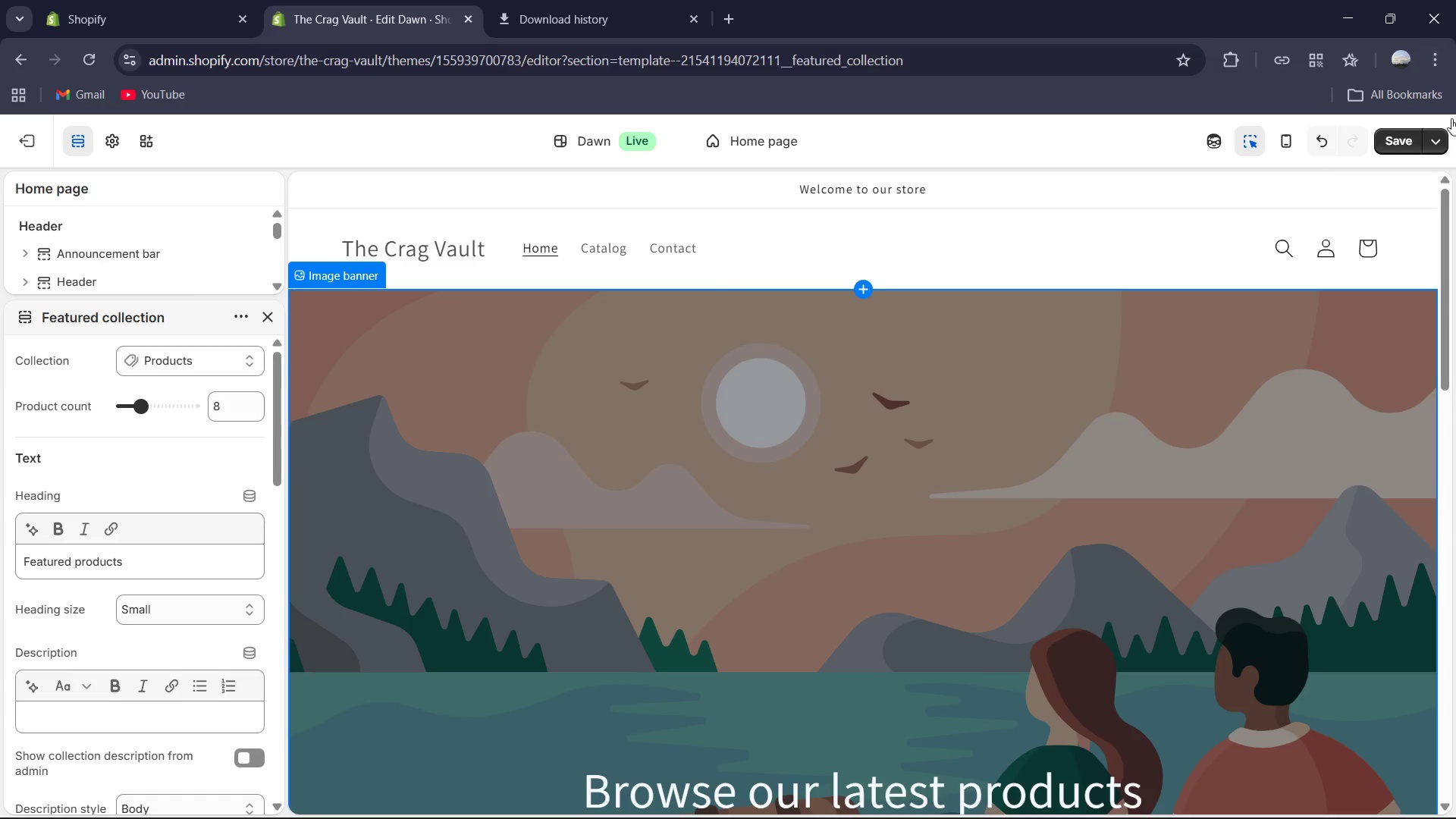 
left_click([1402, 136])
 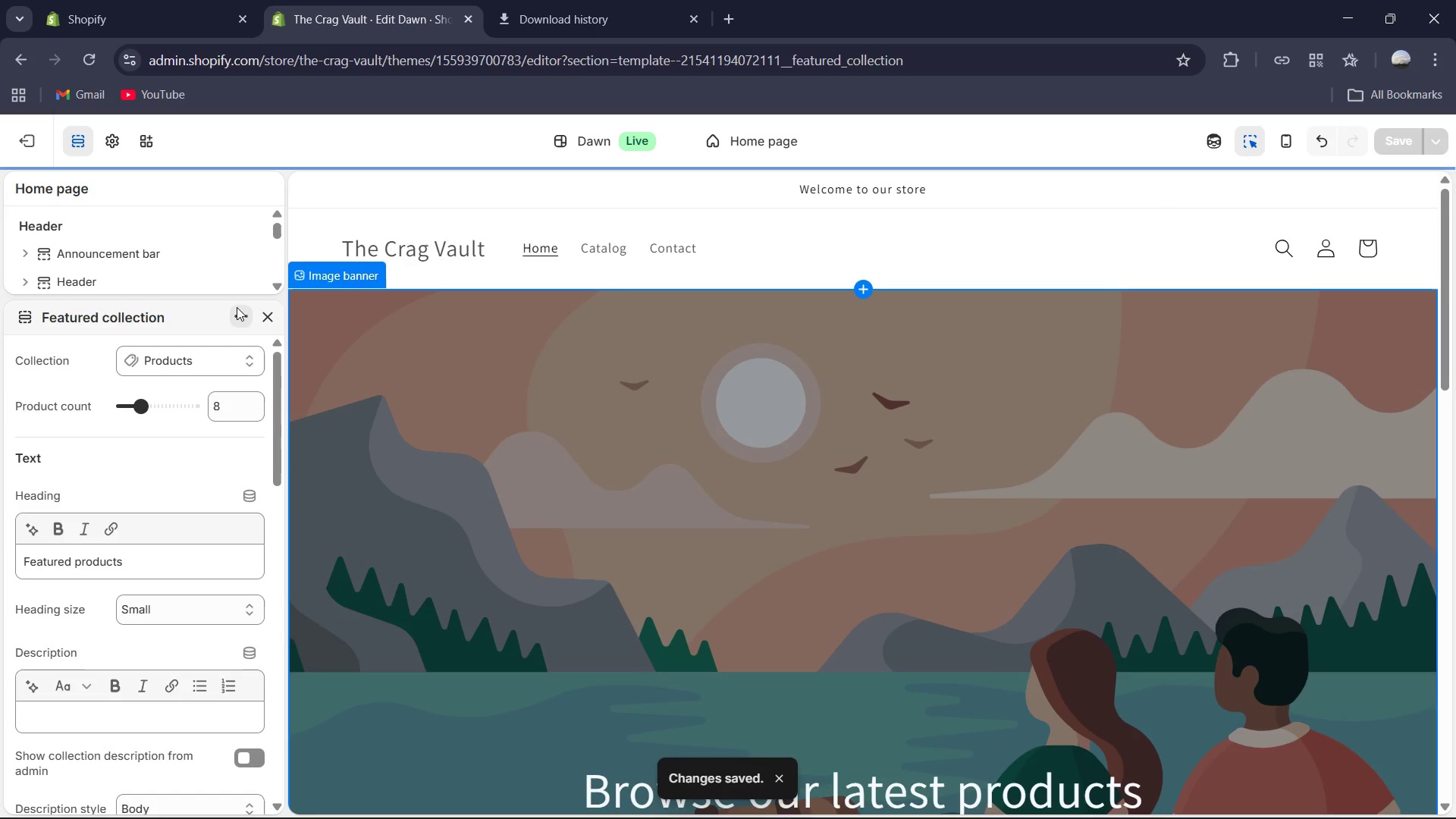 
wait(6.81)
 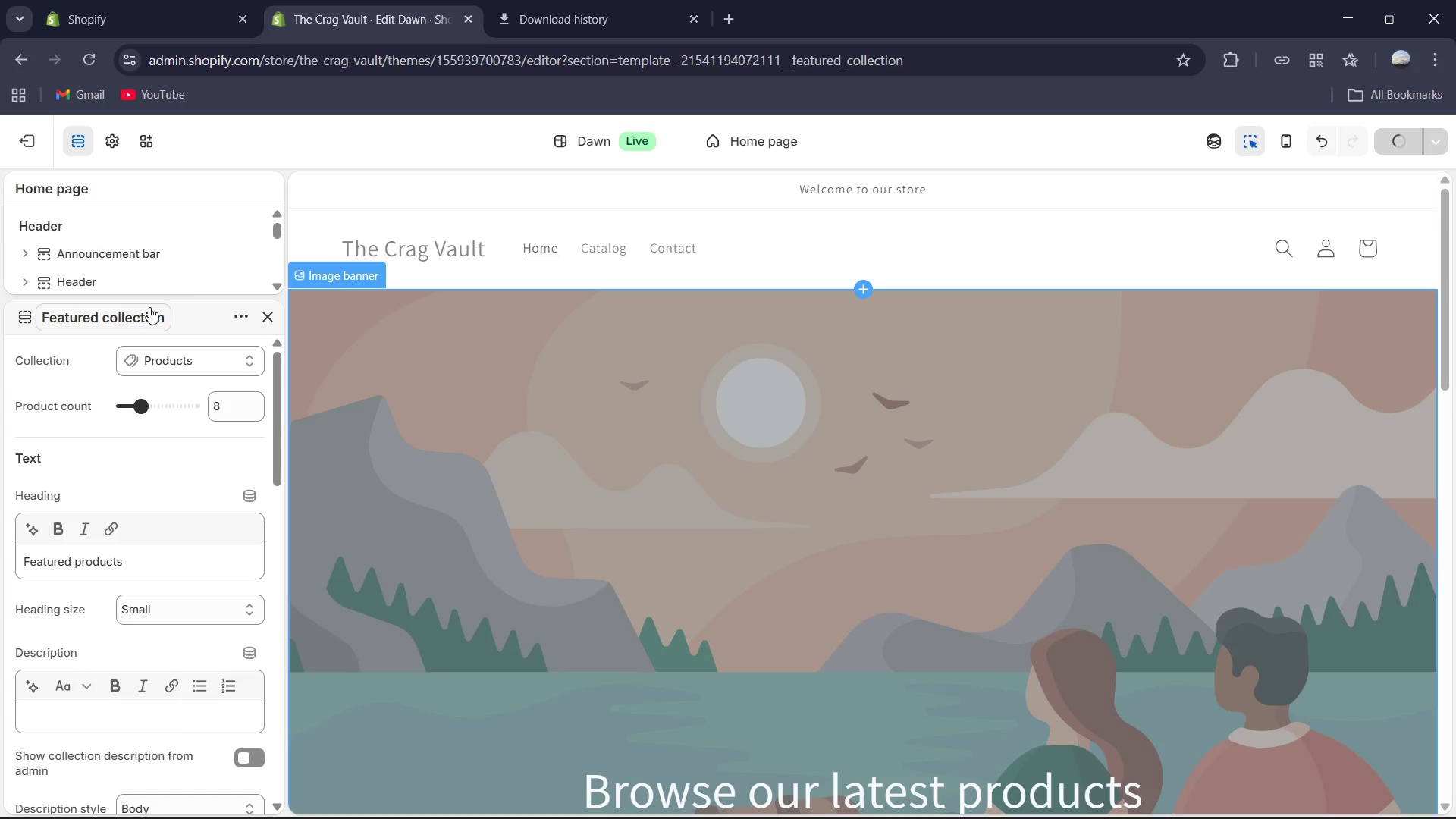 
left_click([269, 316])
 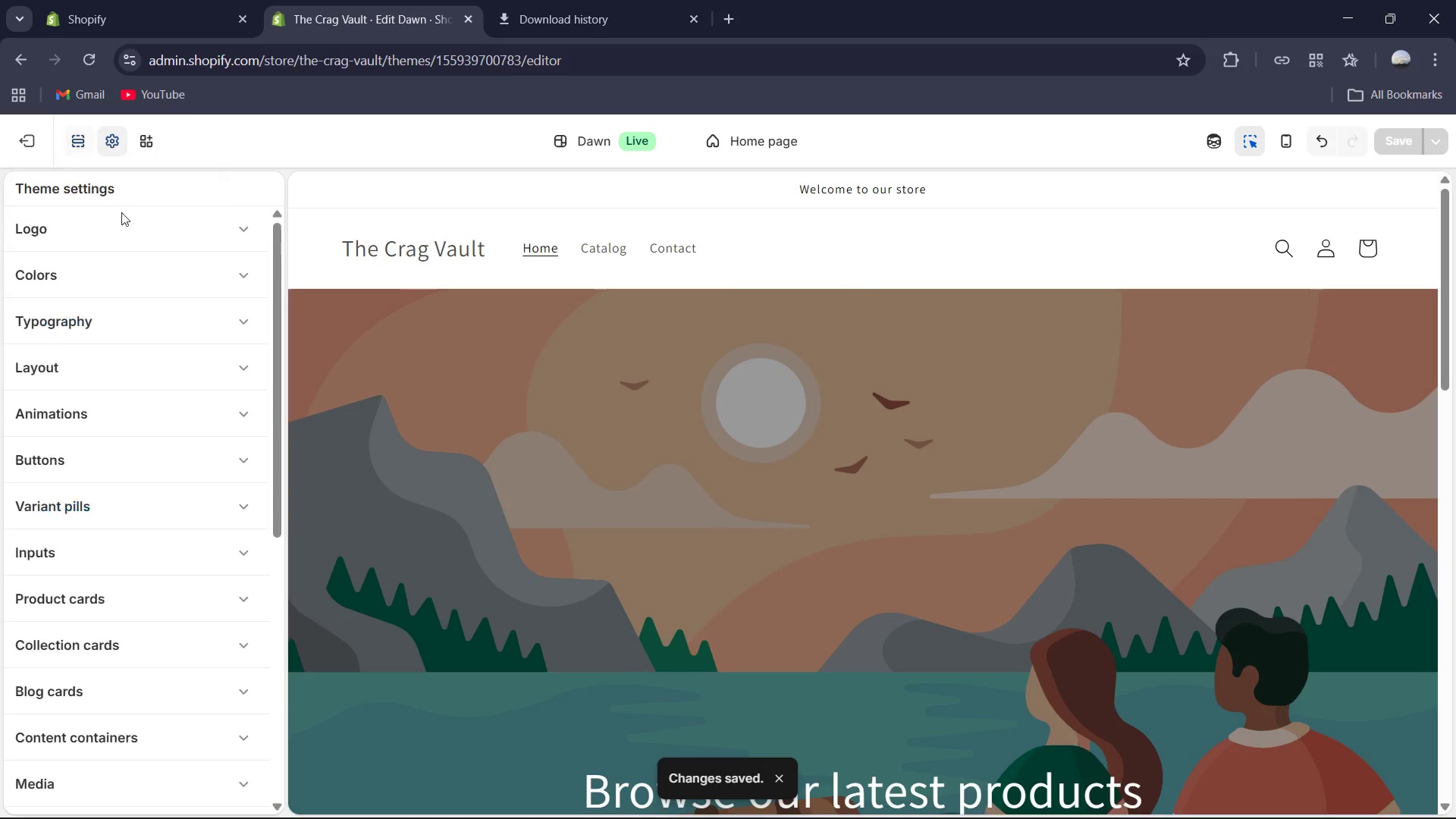 
left_click([127, 328])
 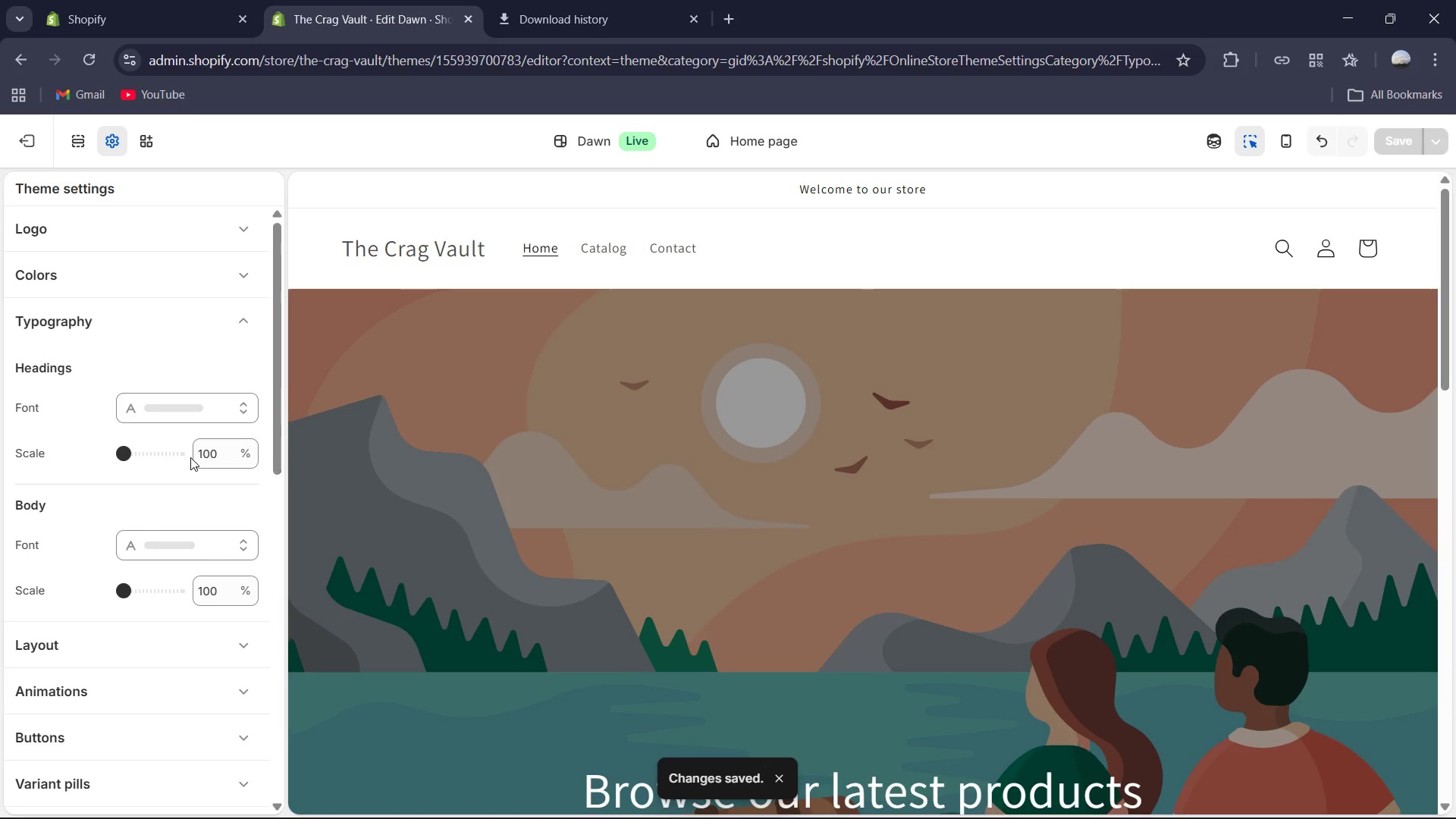 
scroll: coordinate [190, 457], scroll_direction: down, amount: 1.0
 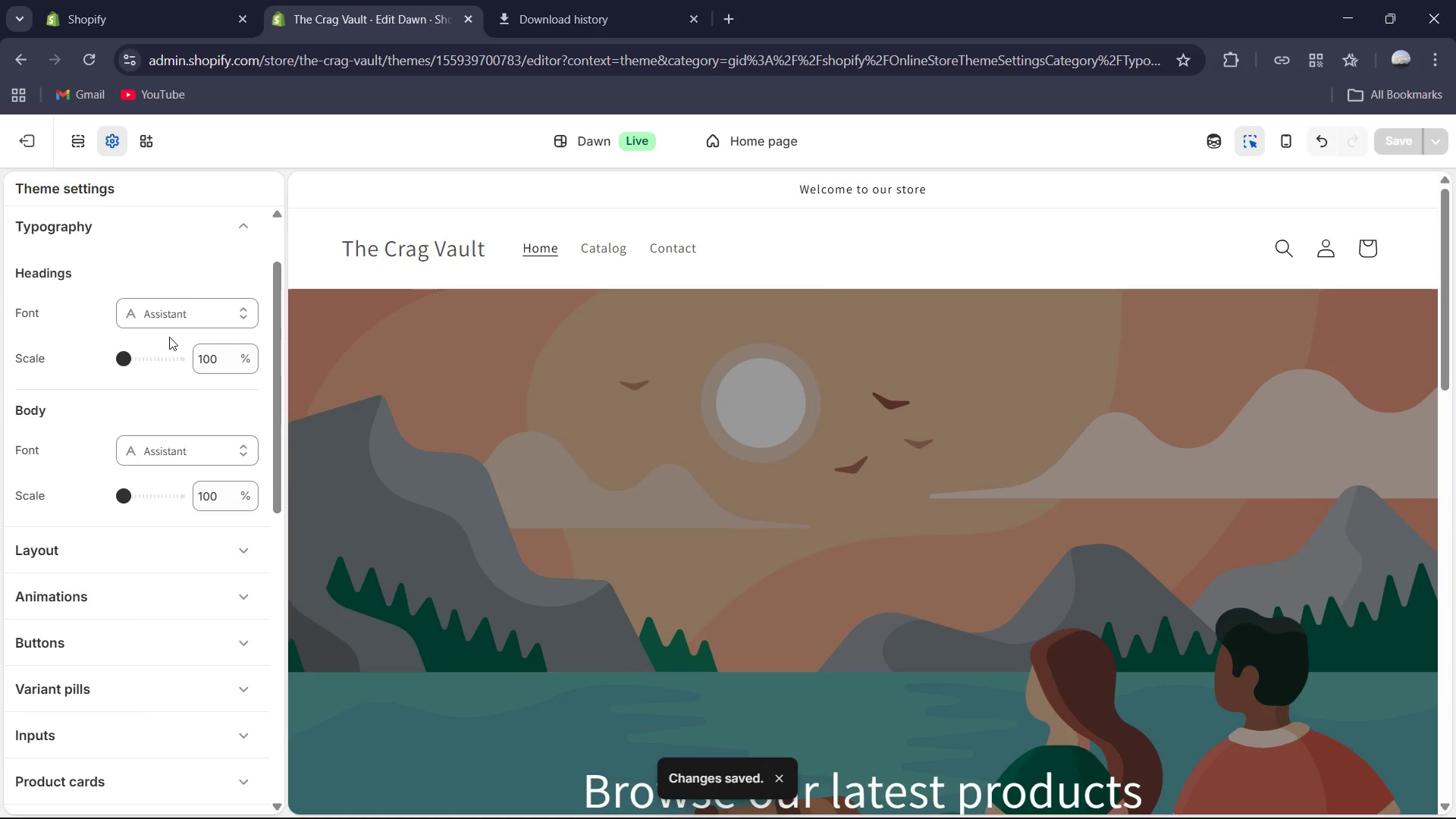 
left_click([185, 314])
 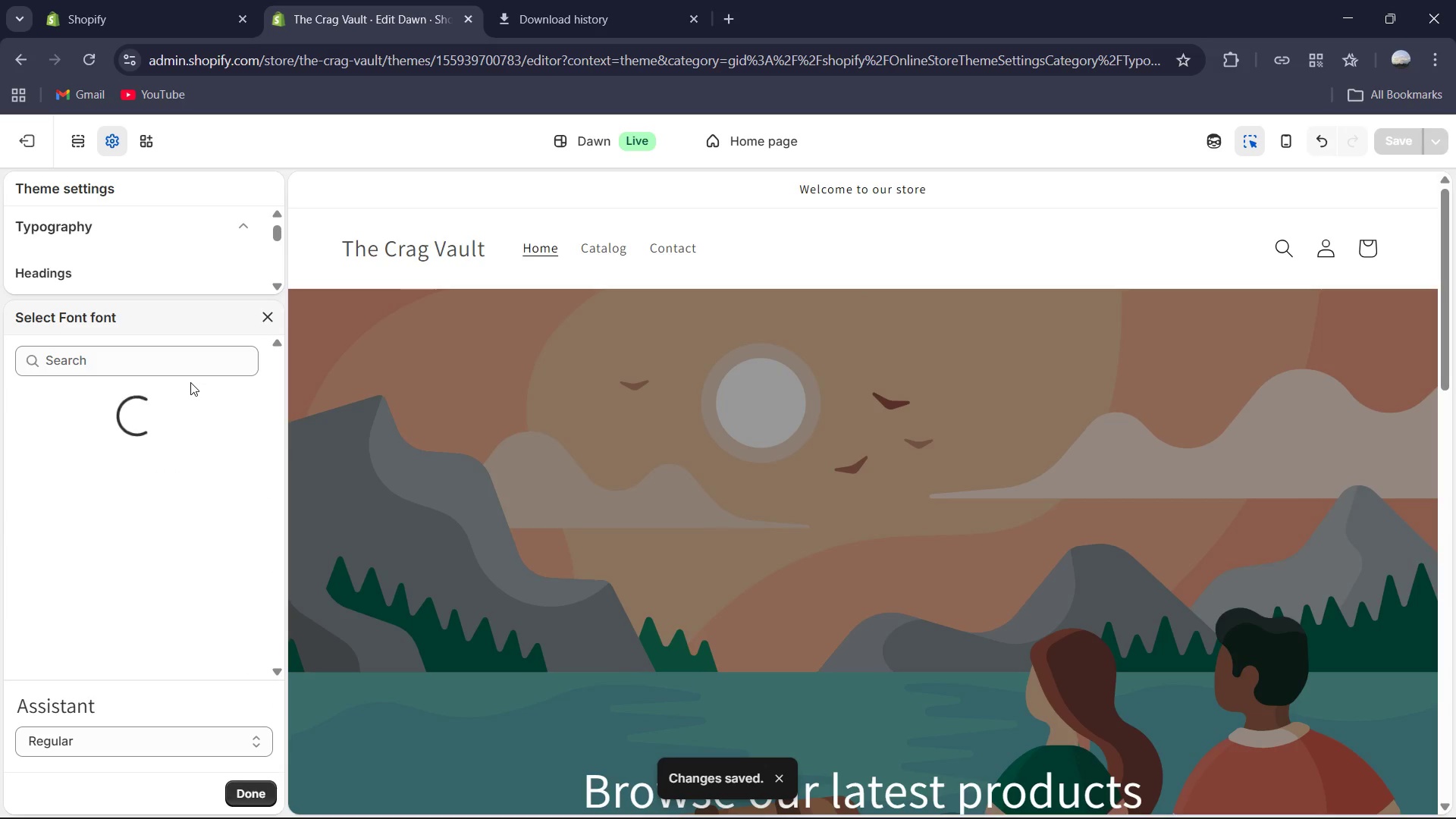 
left_click([172, 373])
 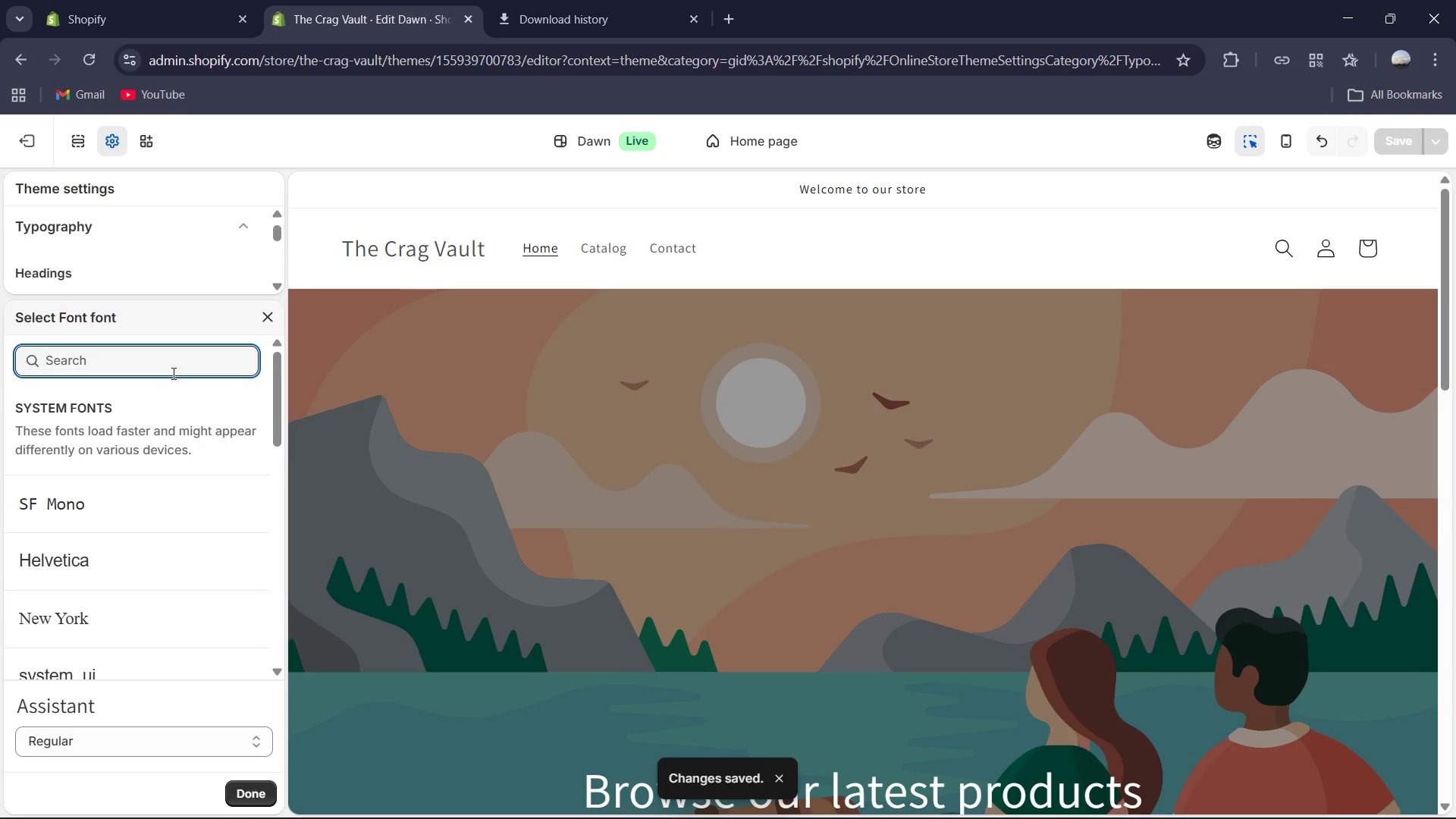 
type(Sarif)
 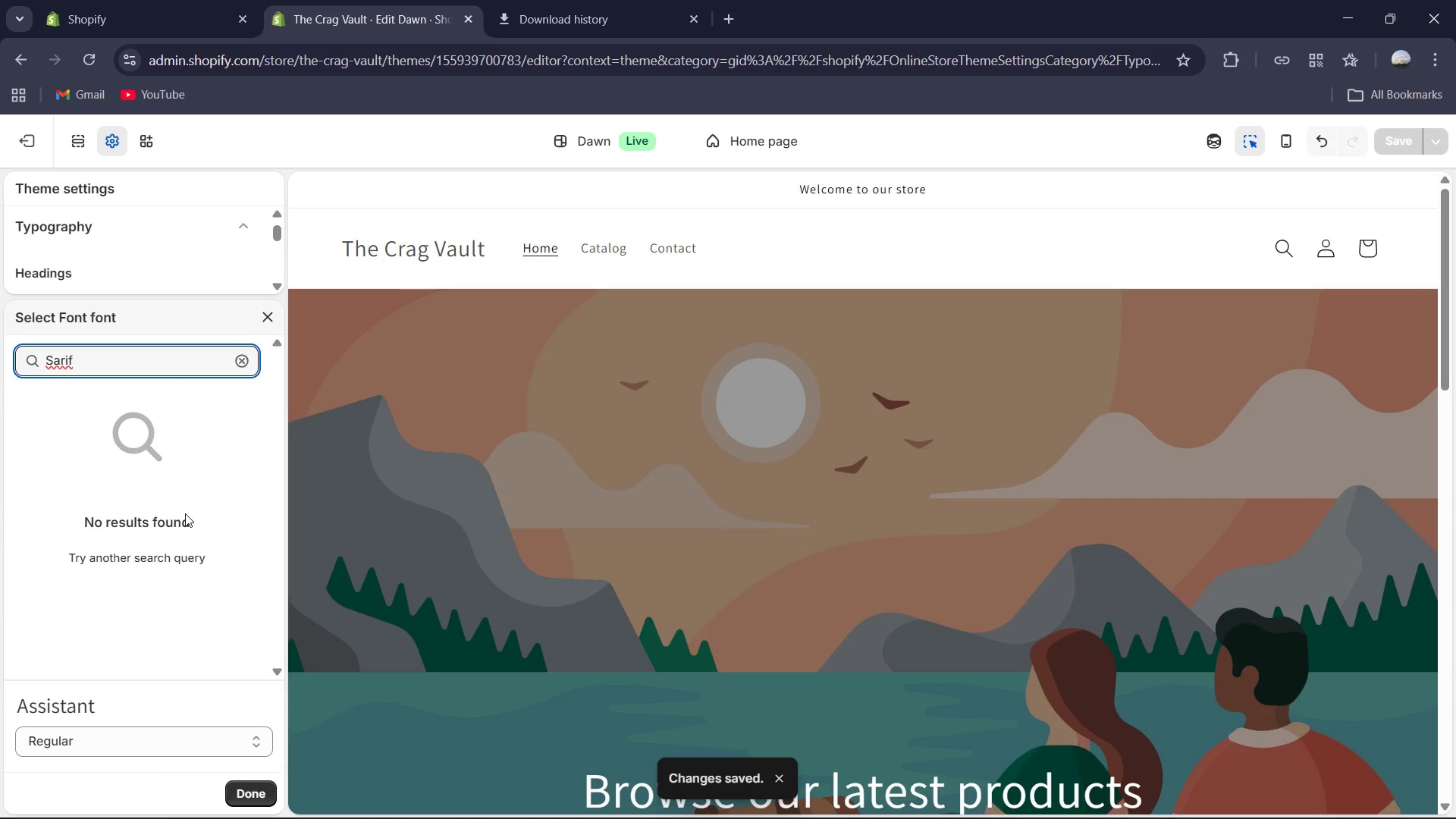 
key(Backspace)
 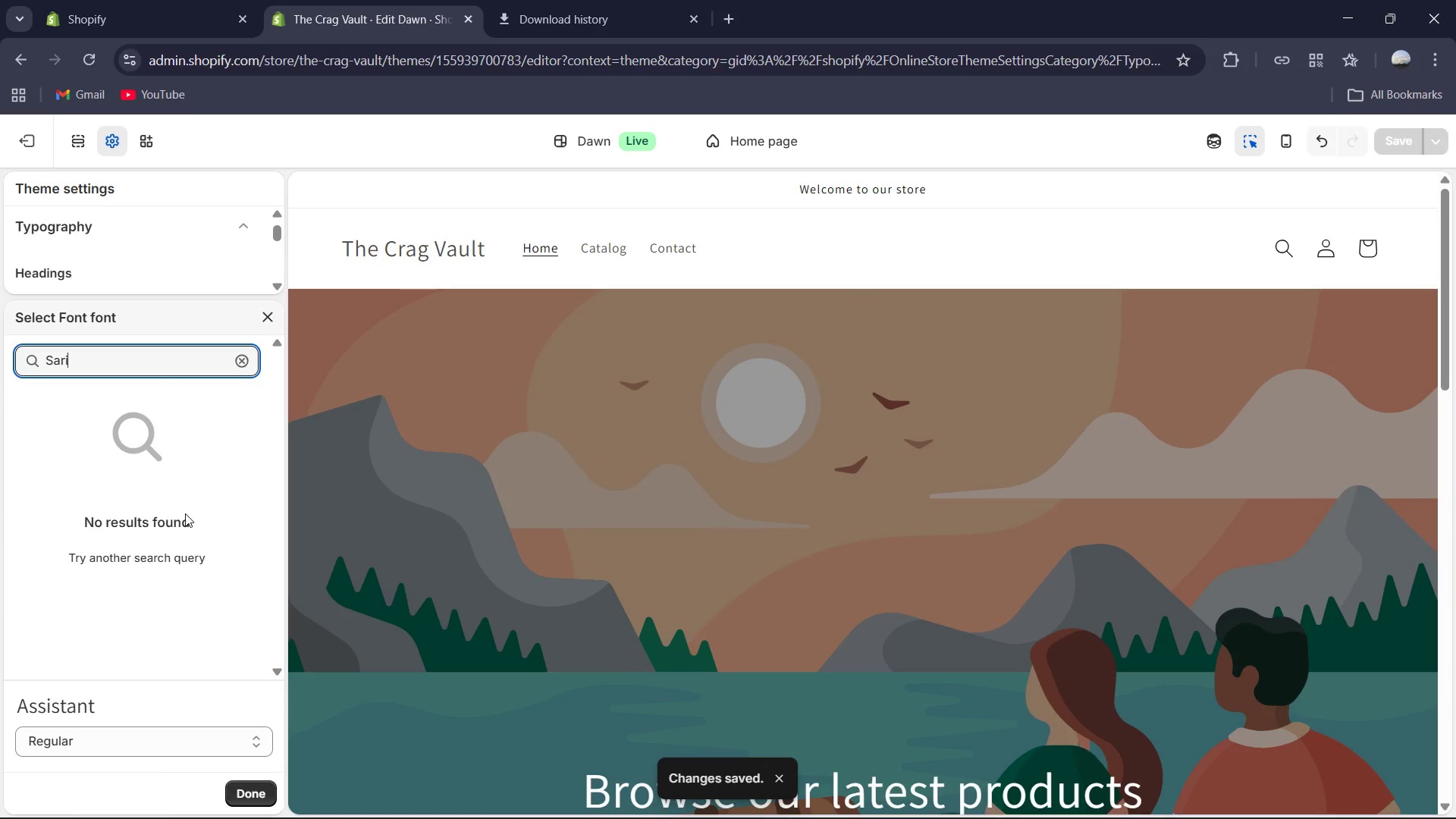 
key(Backspace)
 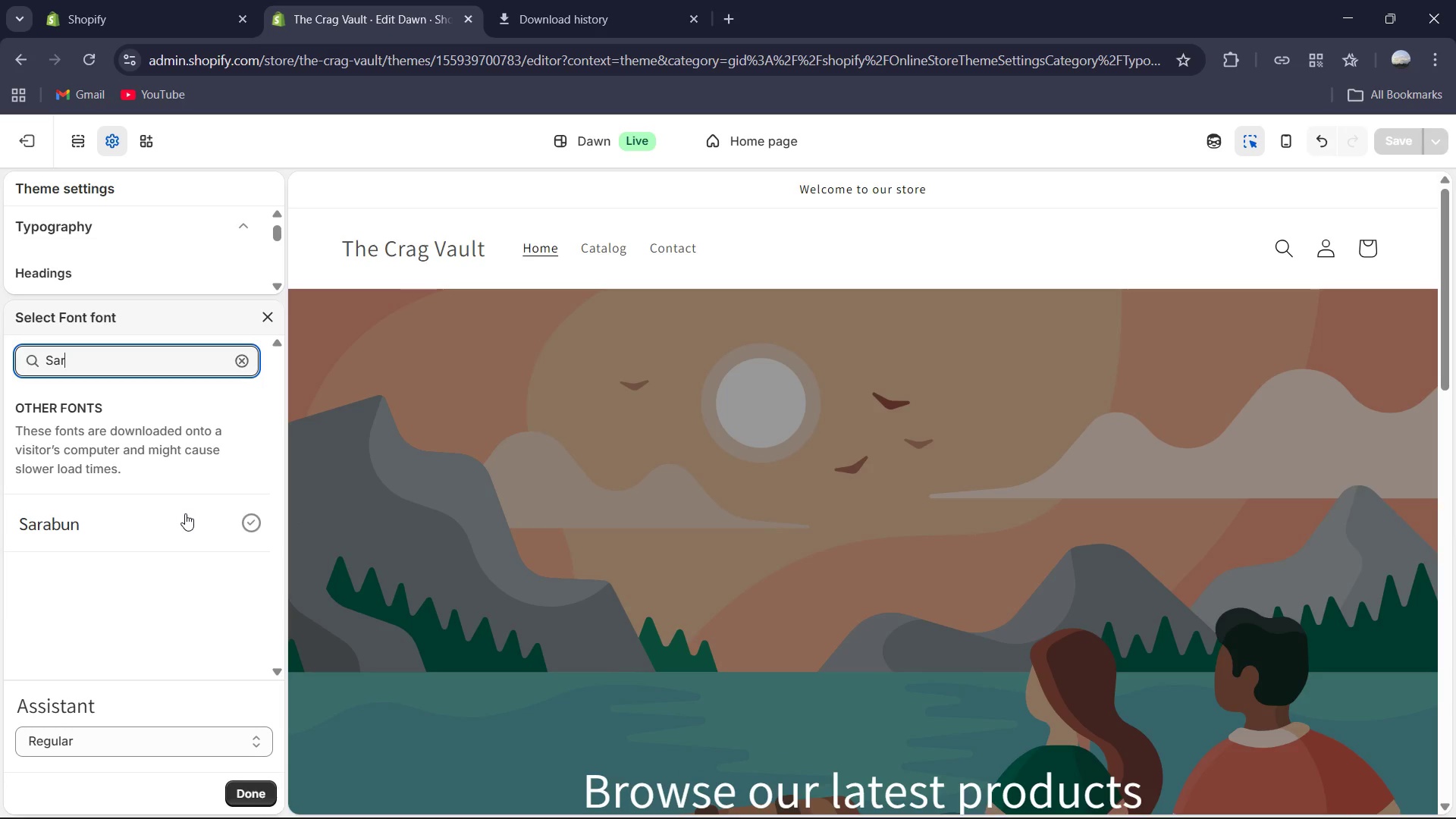 
key(Backspace)
 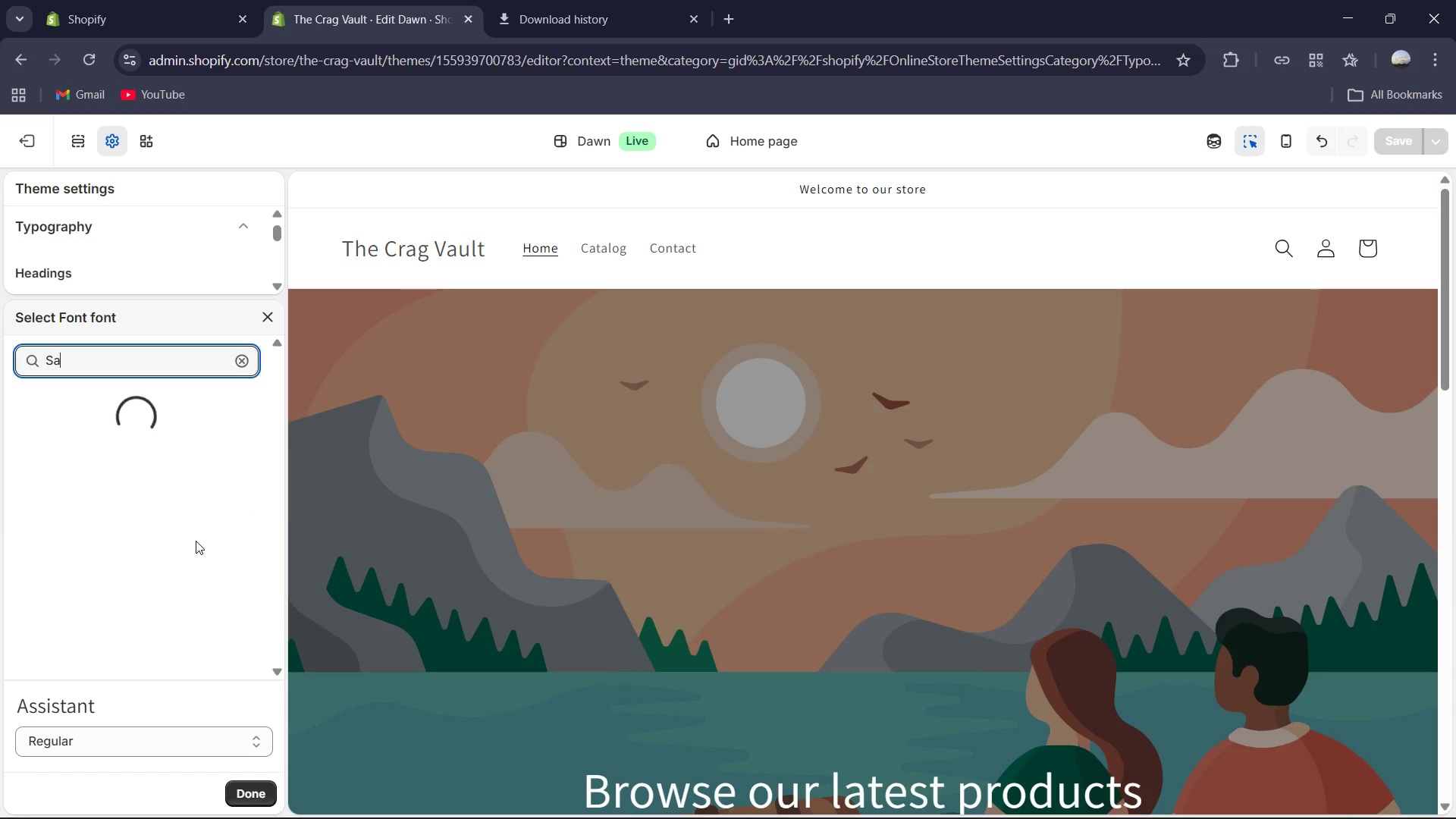 
scroll: coordinate [176, 560], scroll_direction: down, amount: 5.0
 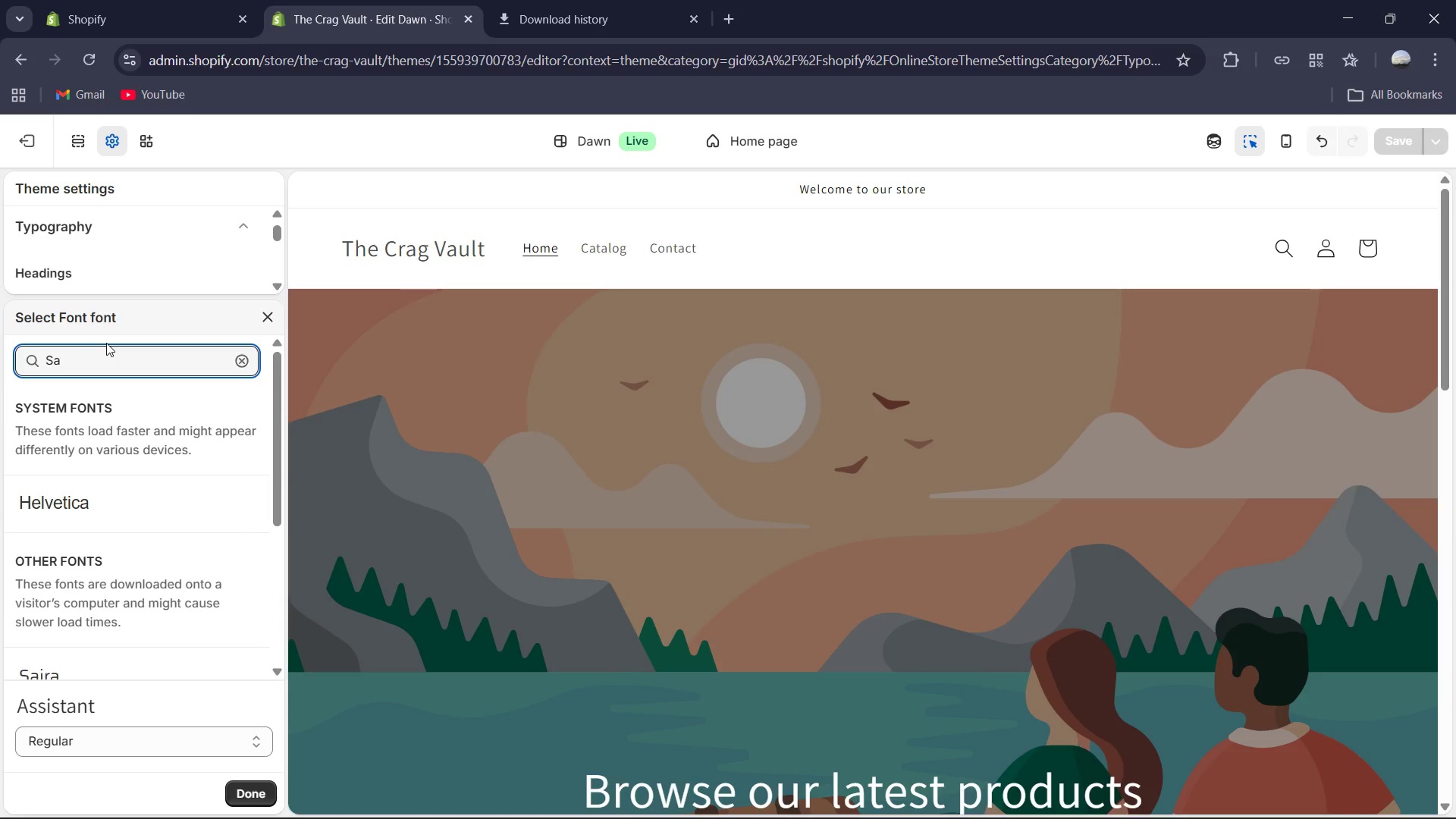 
key(Backspace)
type(ro)
key(Backspace)
type(if)
key(Backspace)
key(Backspace)
key(Backspace)
key(Backspace)
type(Display)
 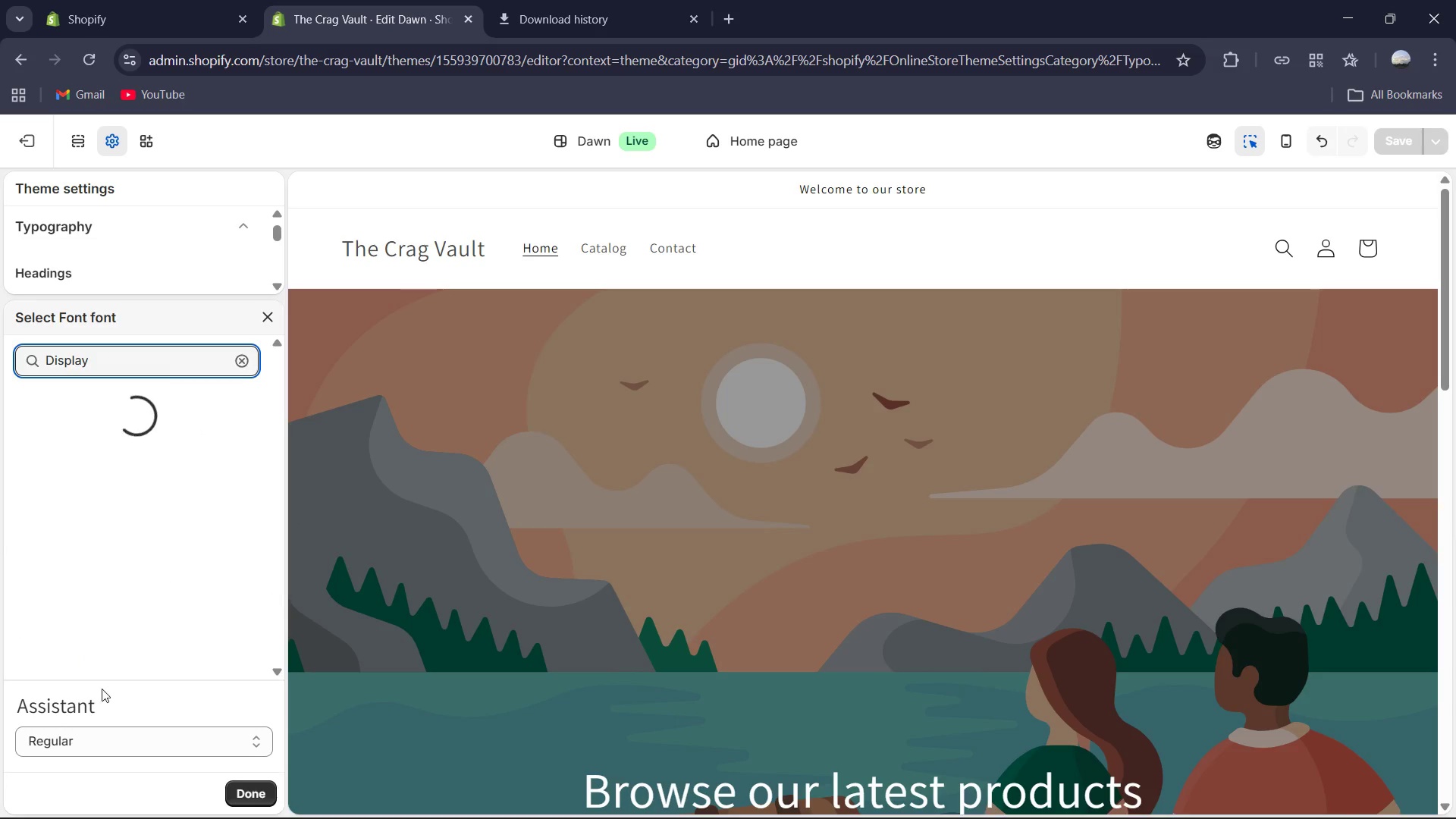 
mouse_move([124, 543])
 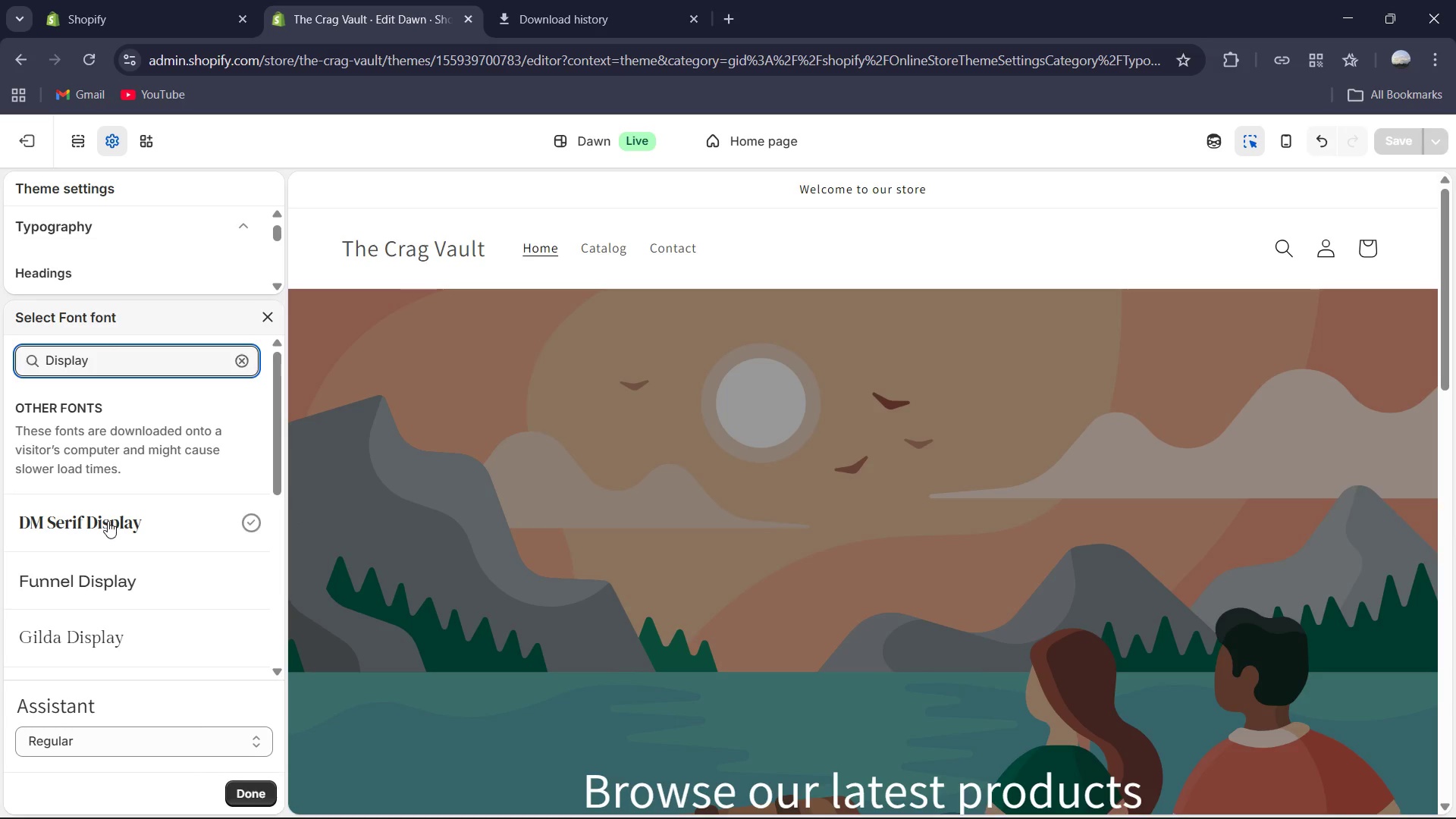 
left_click([108, 521])
 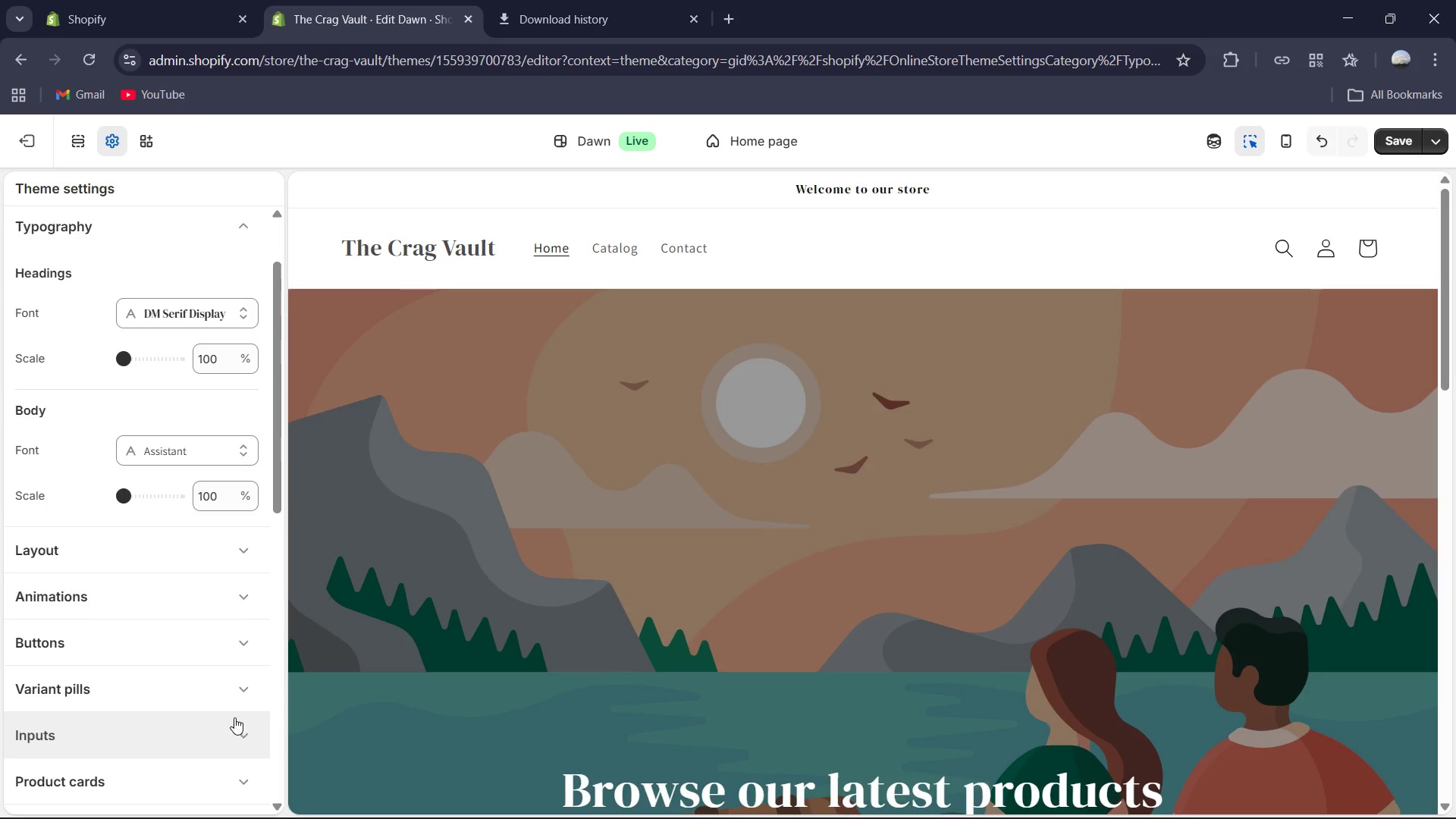 
wait(5.89)
 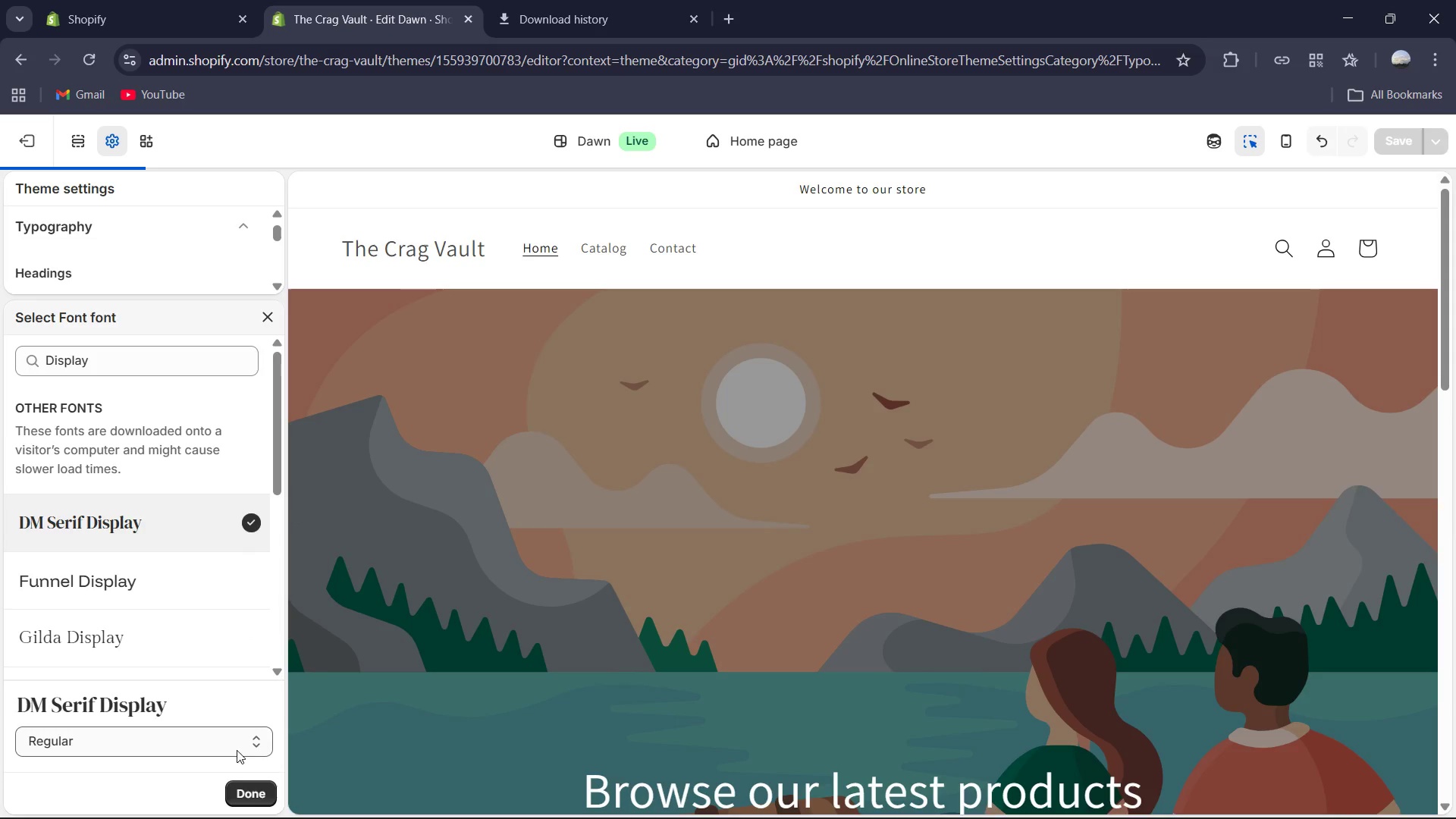 
double_click([195, 460])
 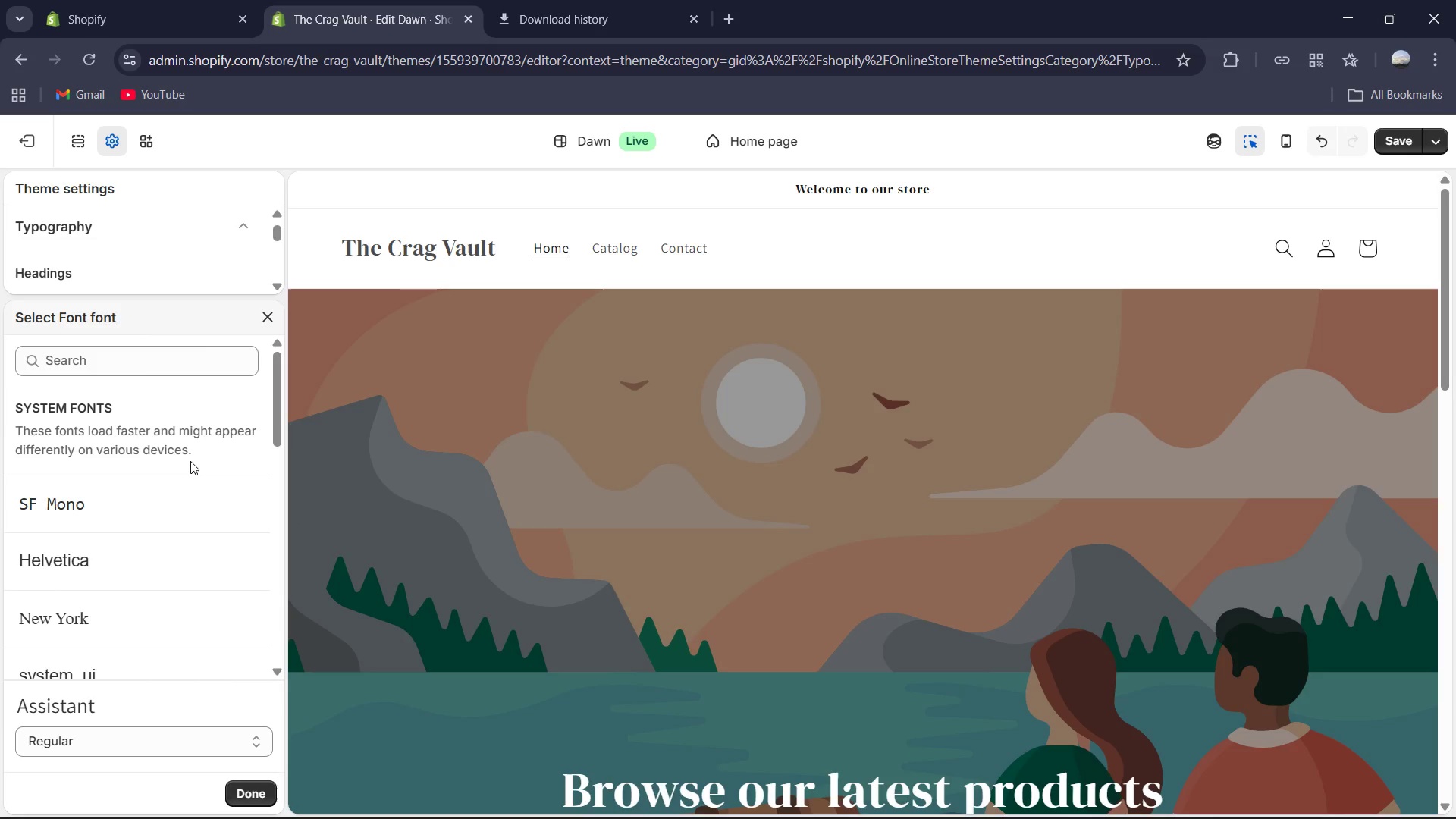 
left_click([142, 359])
 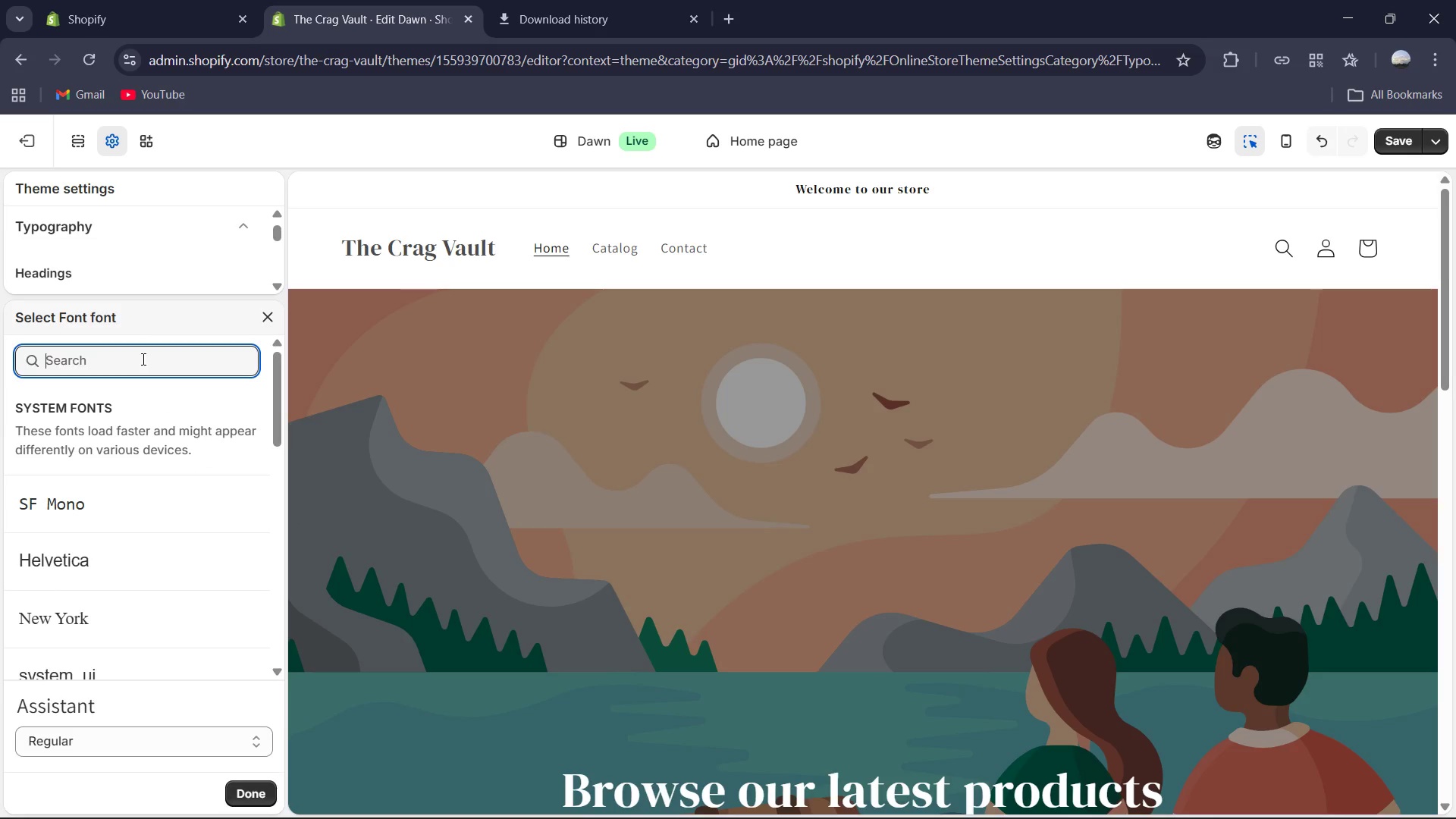 
type(sans)
 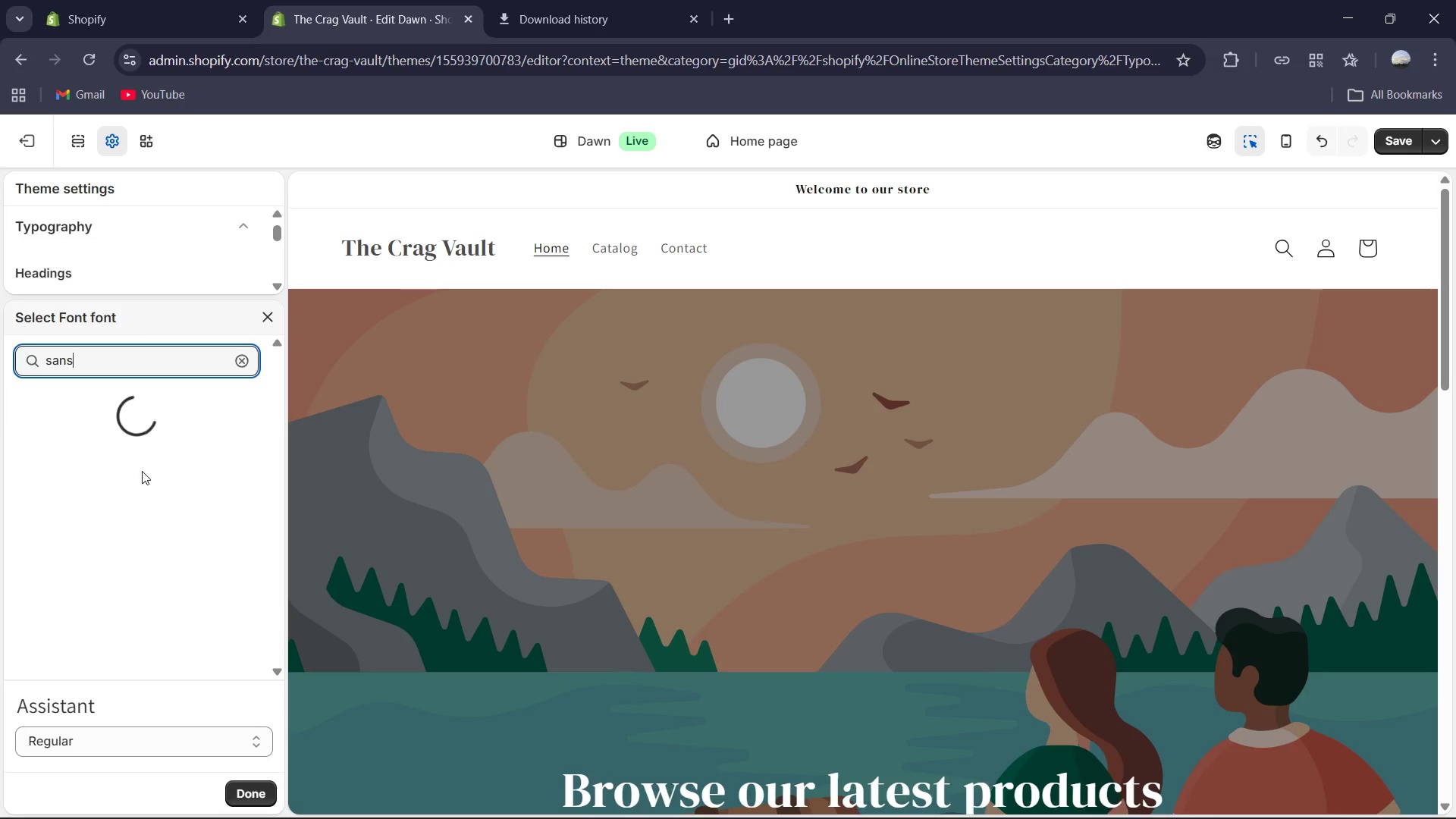 
scroll: coordinate [167, 568], scroll_direction: down, amount: 2.0
 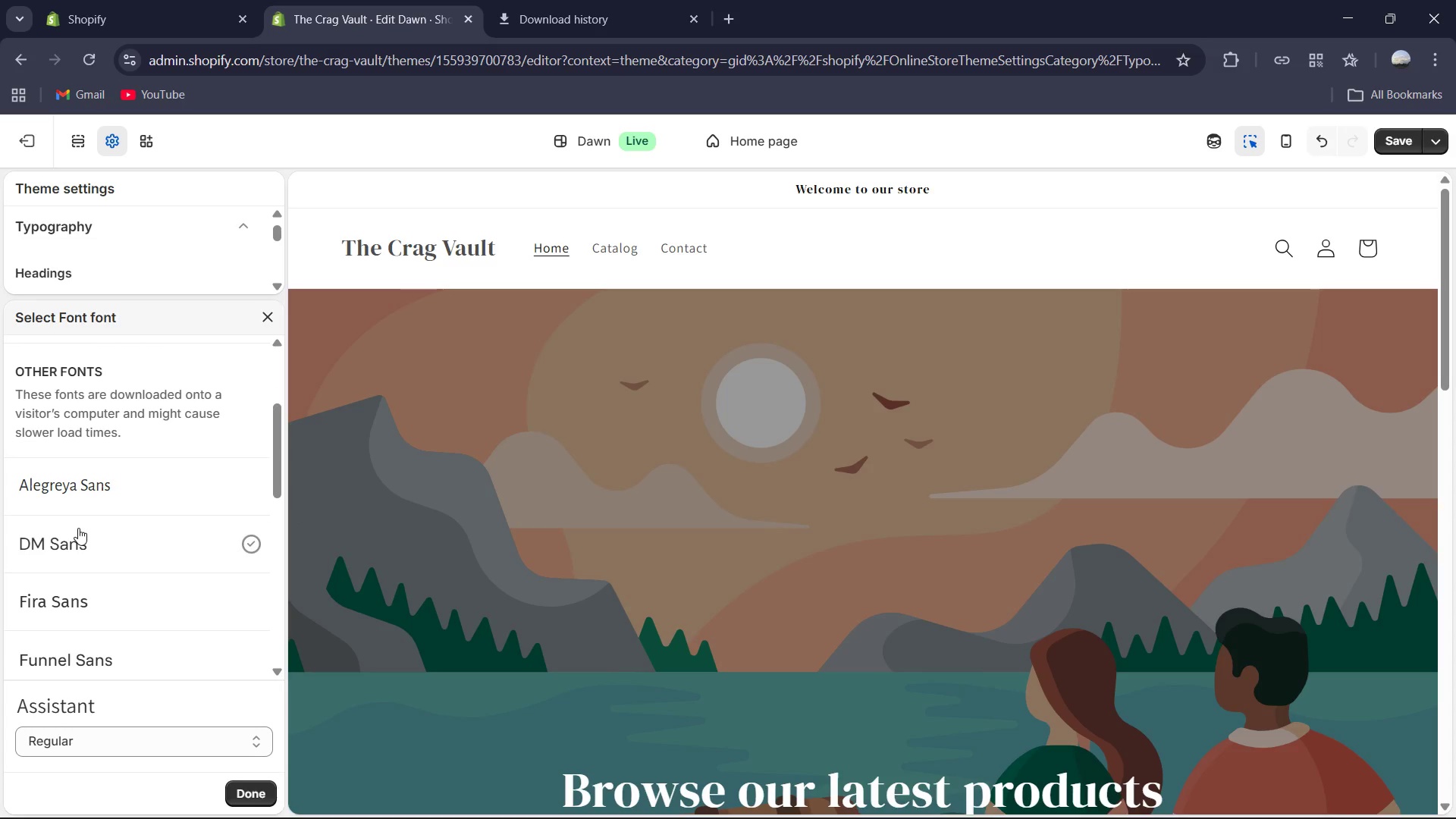 
left_click([80, 535])
 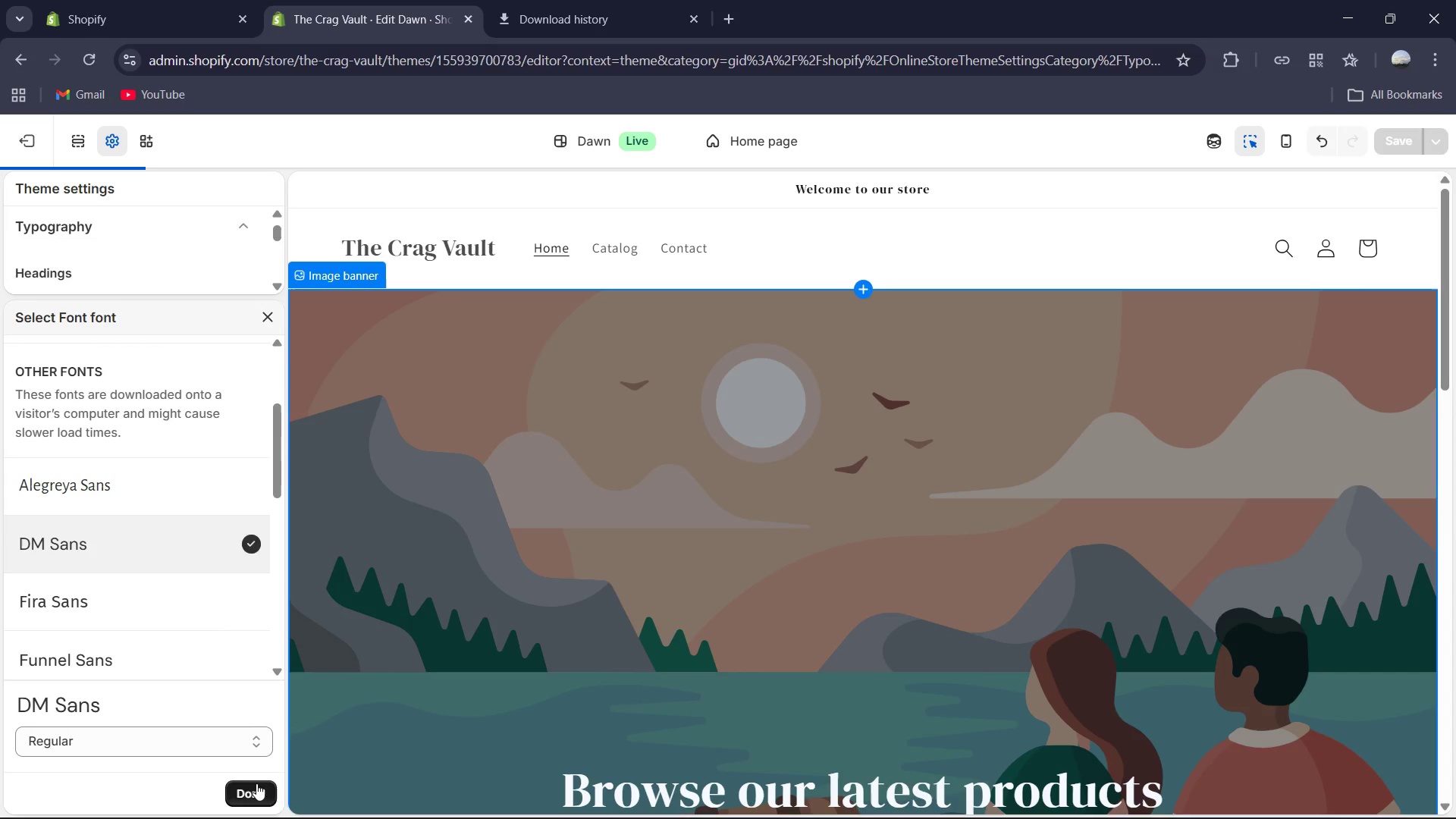 
left_click([264, 785])
 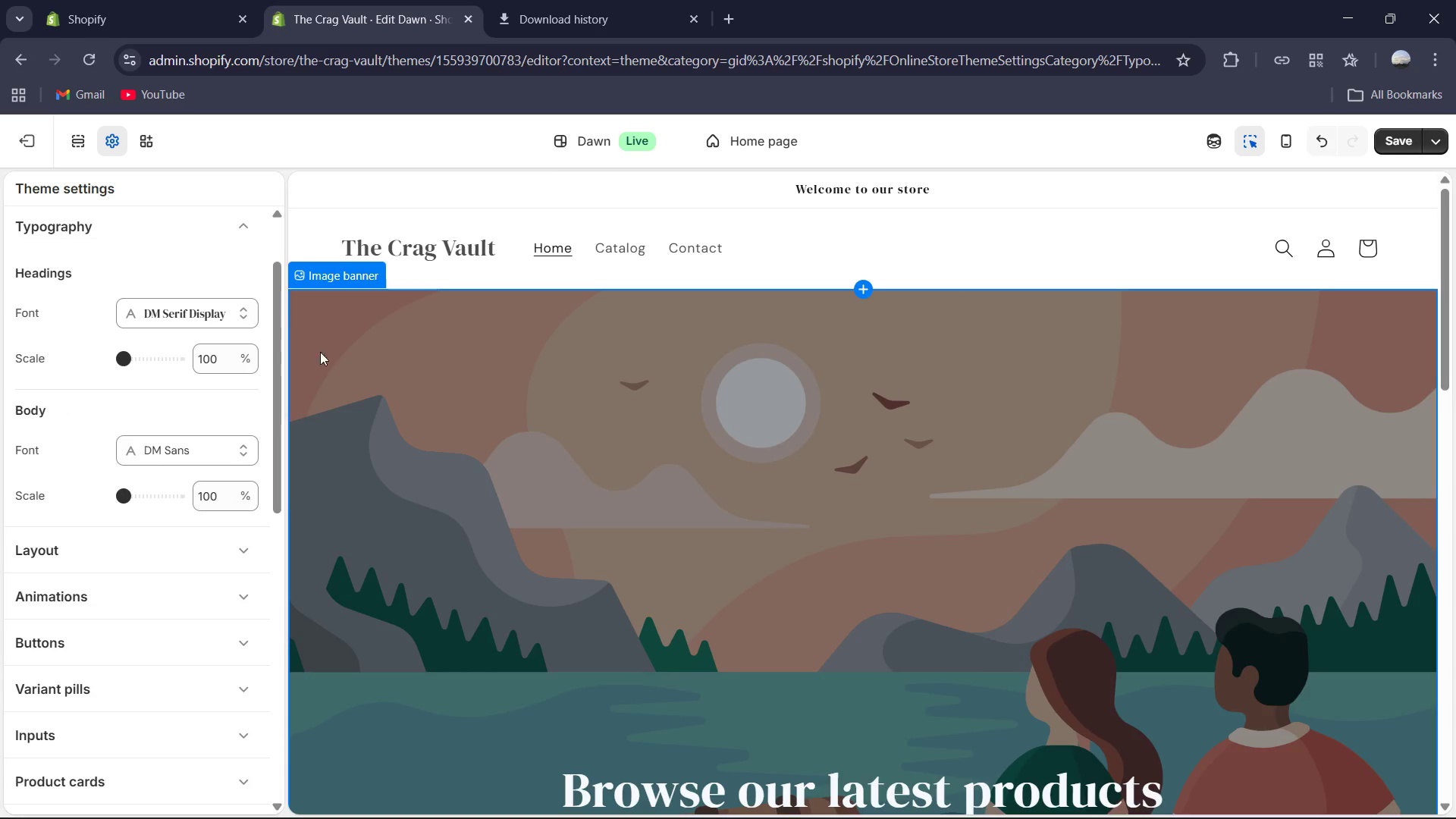 
scroll: coordinate [230, 322], scroll_direction: up, amount: 2.0
 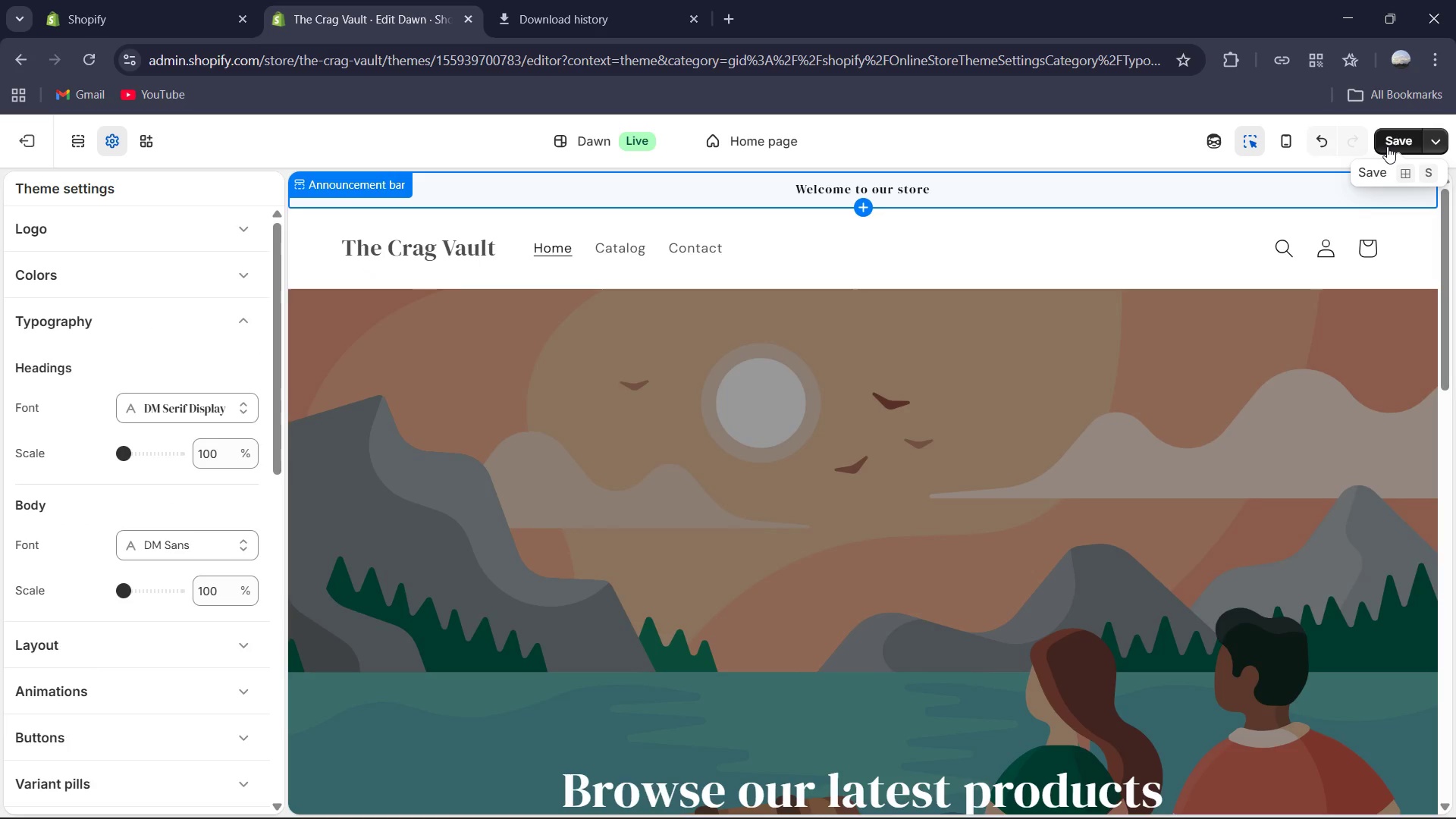 
left_click([1075, 189])
 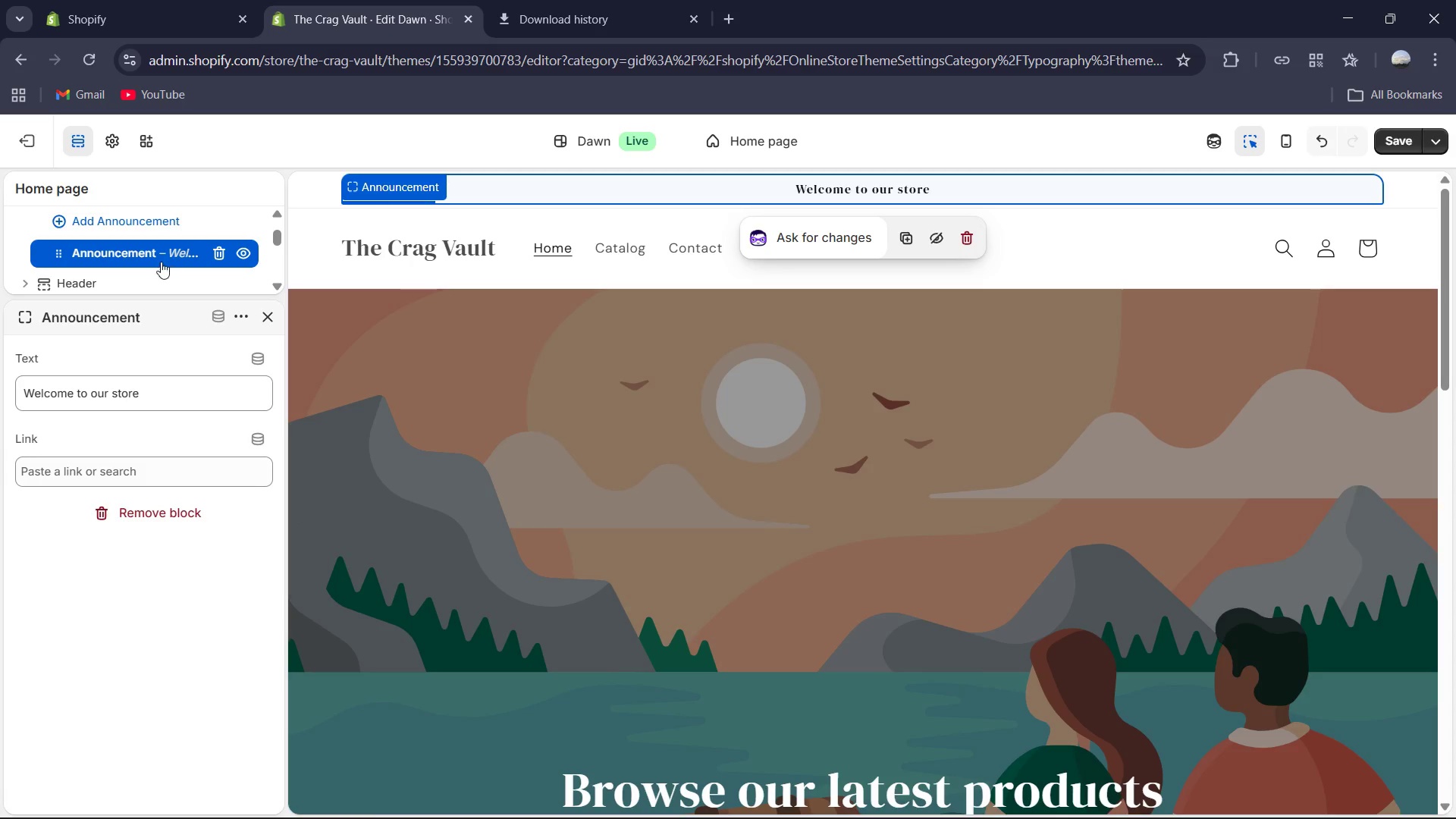 
left_click([202, 392])
 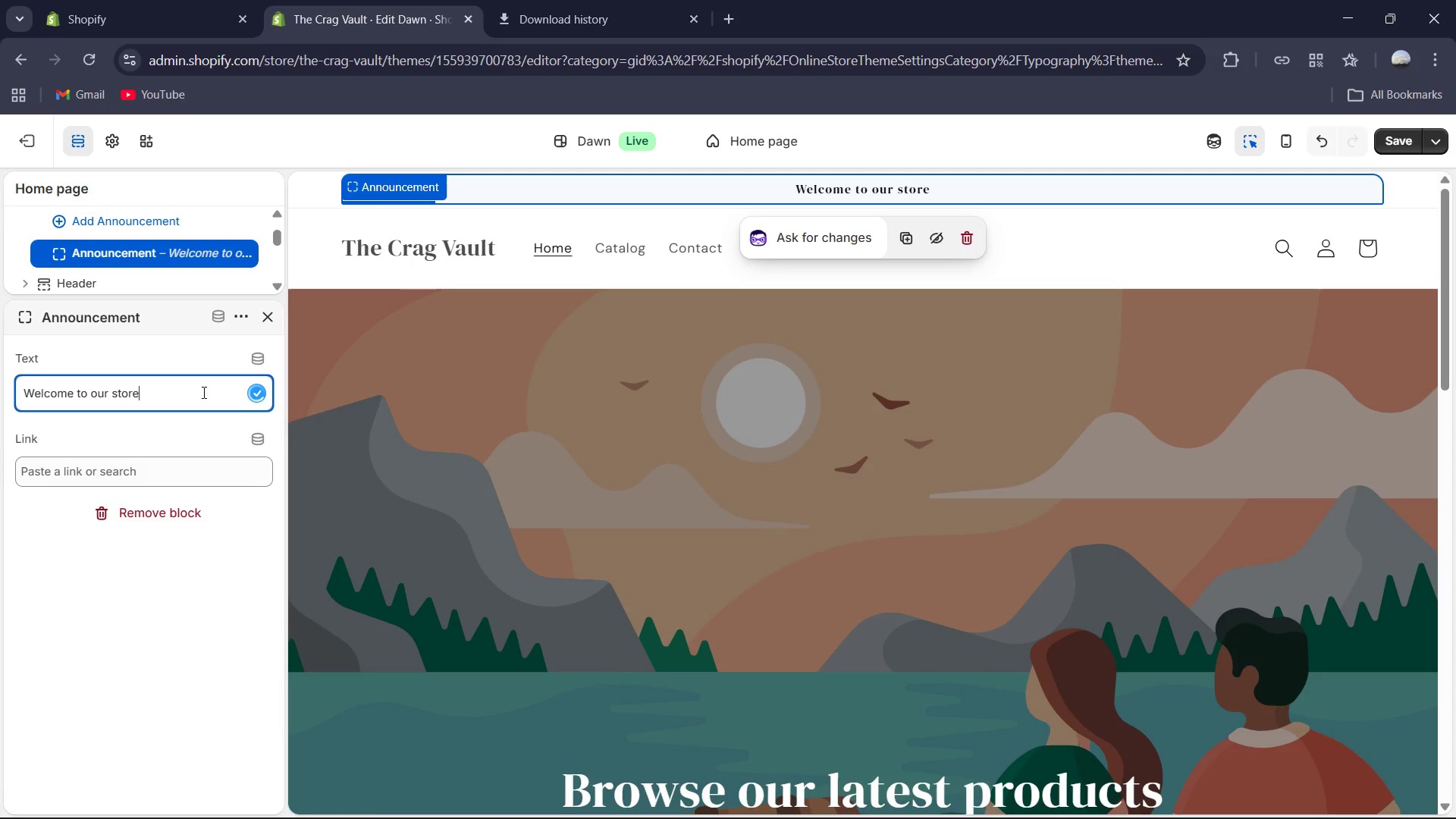 
key(Backspace)
key(Backspace)
key(Backspace)
key(Backspace)
key(Backspace)
key(Backspace)
key(Backspace)
key(Backspace)
key(Backspace)
type(Crag Vai)
key(Backspace)
type(ult )
 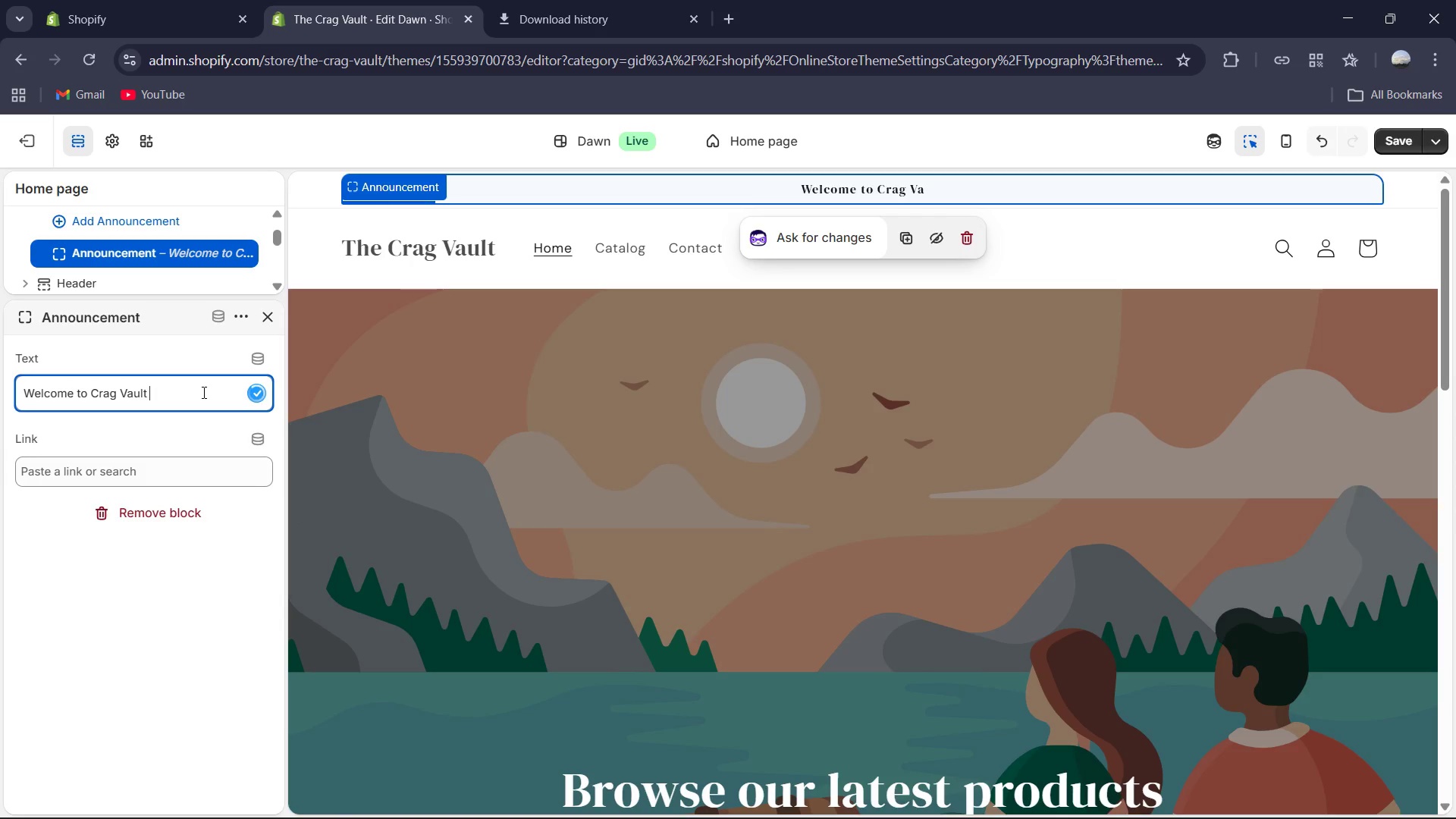 
left_click([1399, 147])
 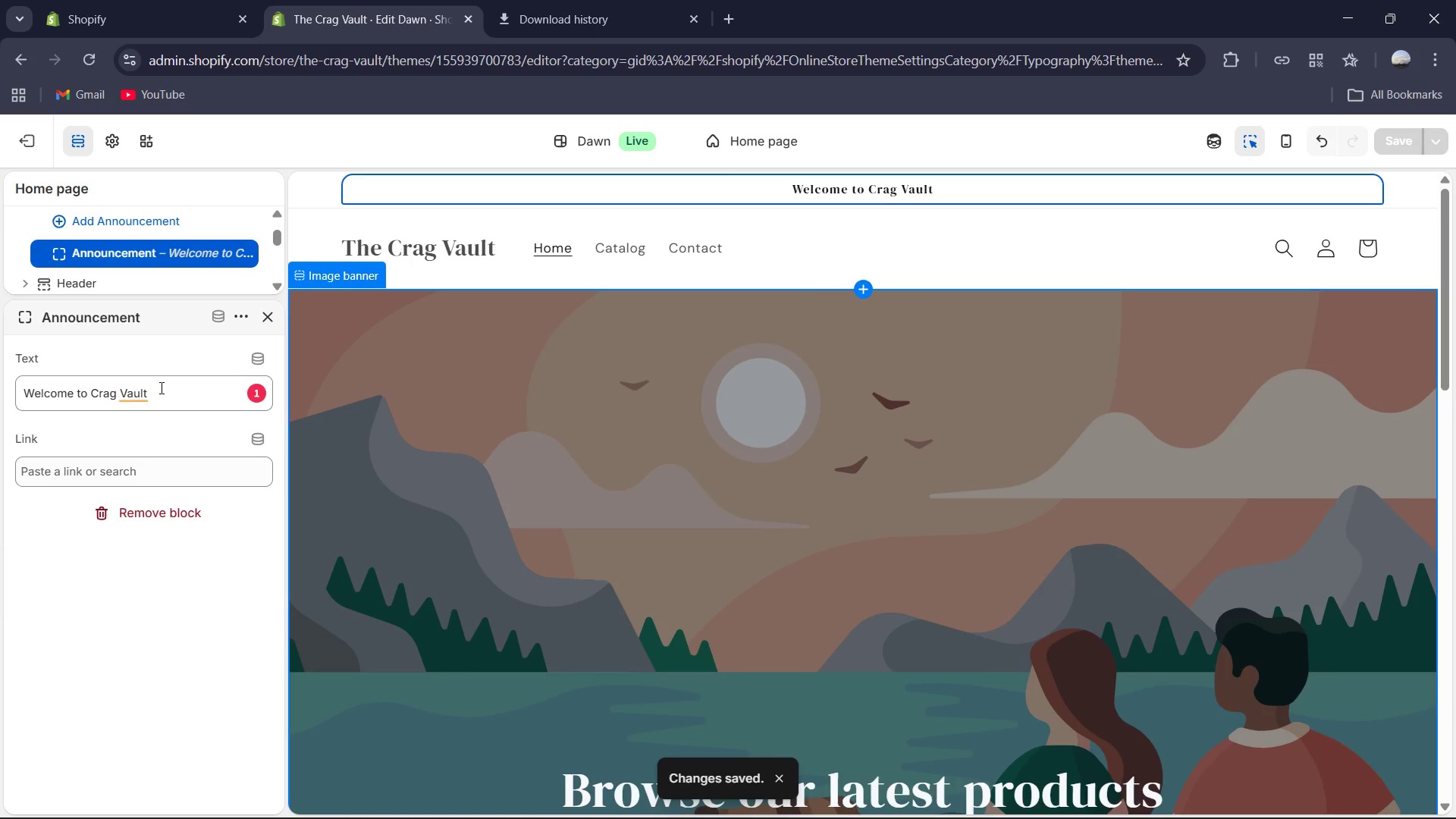 
wait(5.88)
 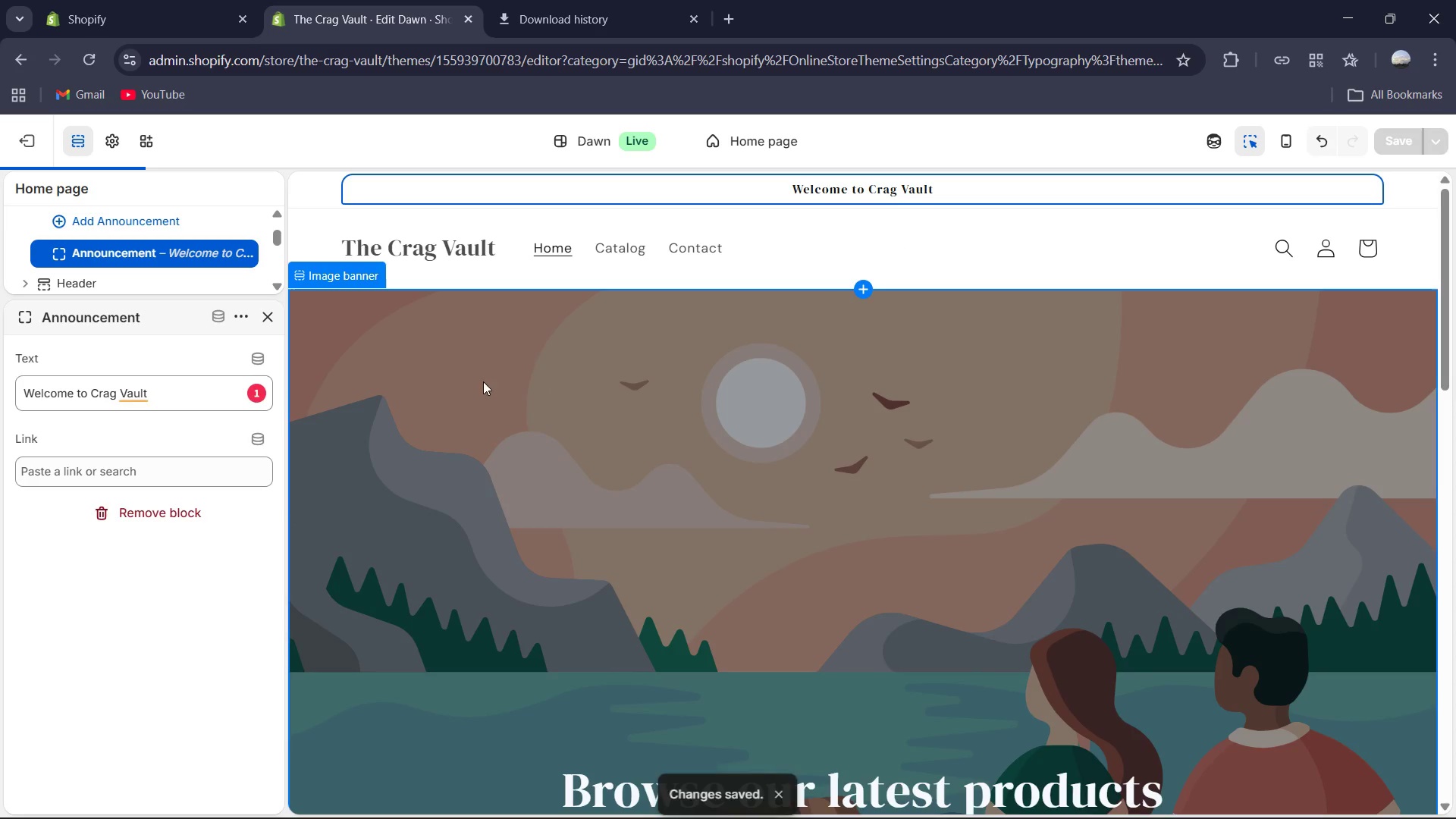 
left_click([140, 391])
 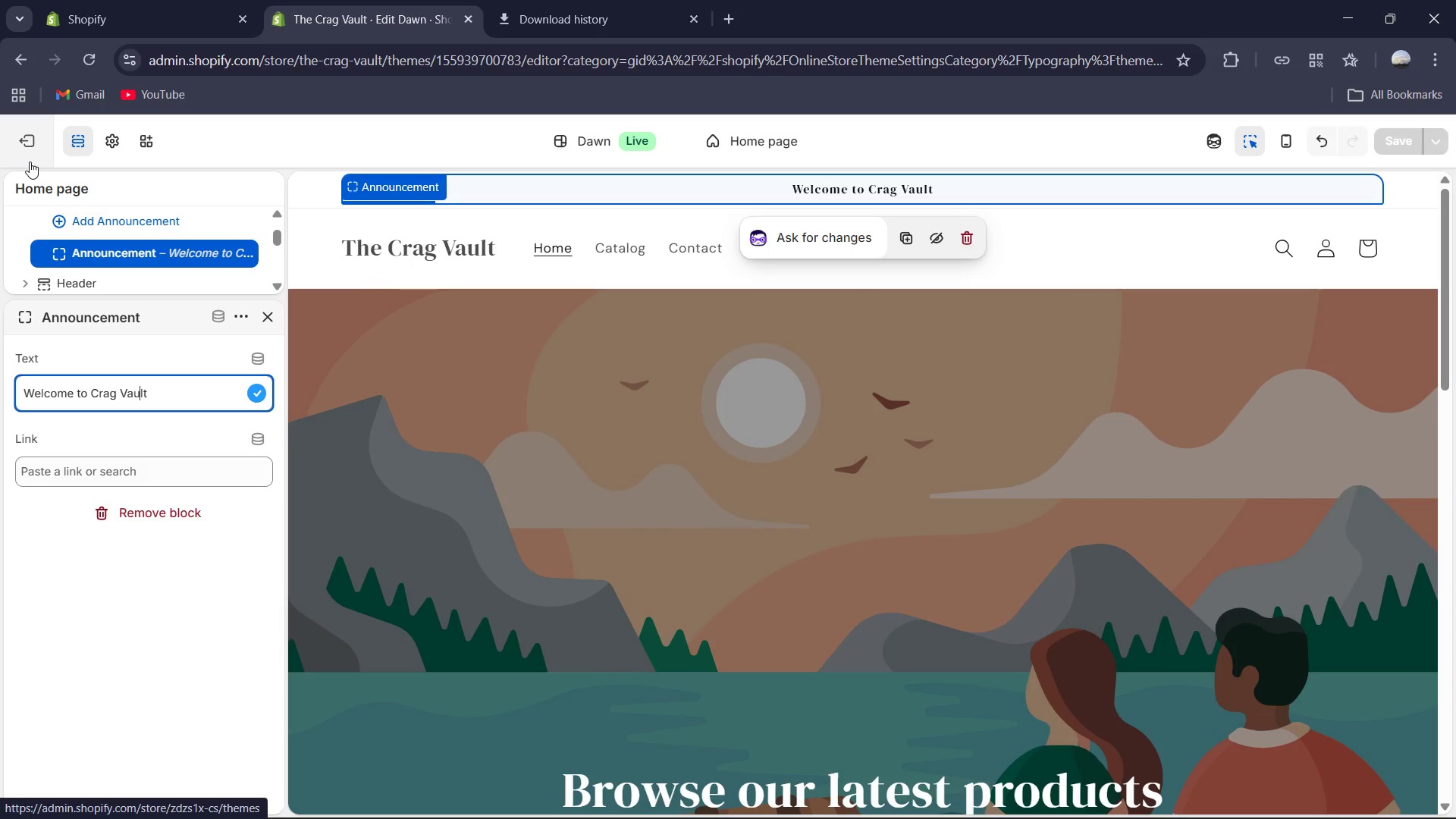 
wait(6.22)
 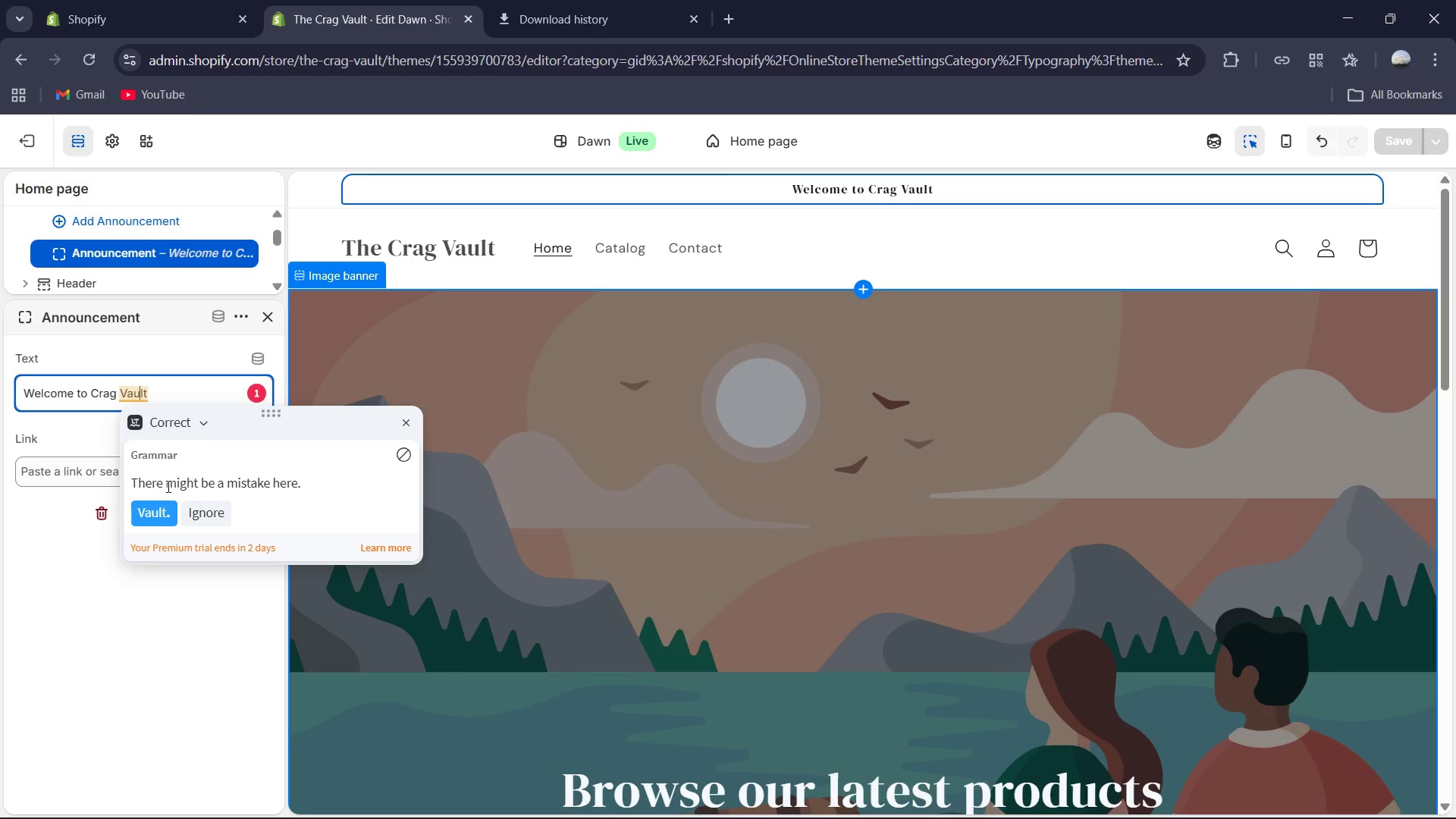 
left_click([30, 162])
 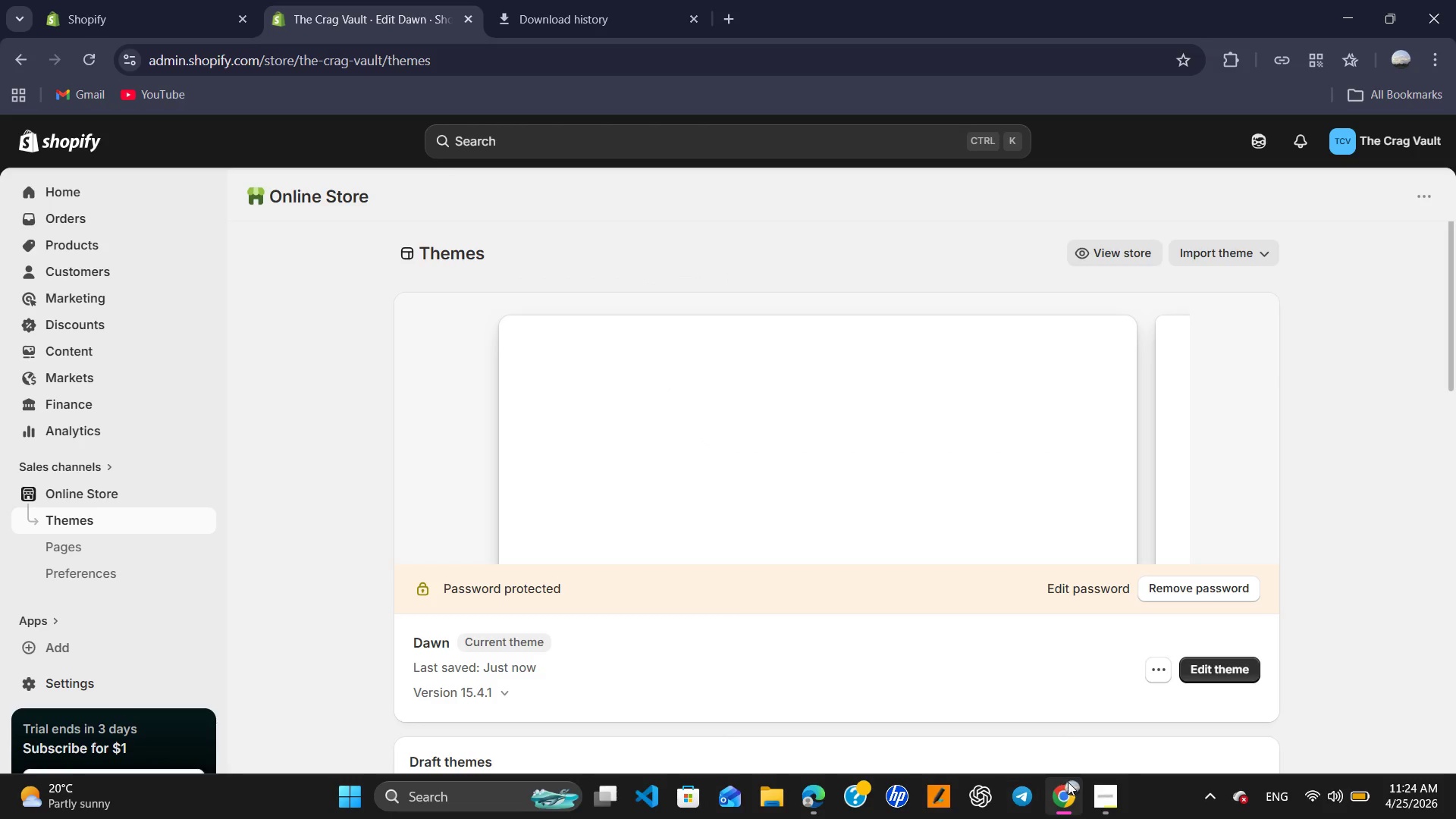 
left_click([1105, 800])